 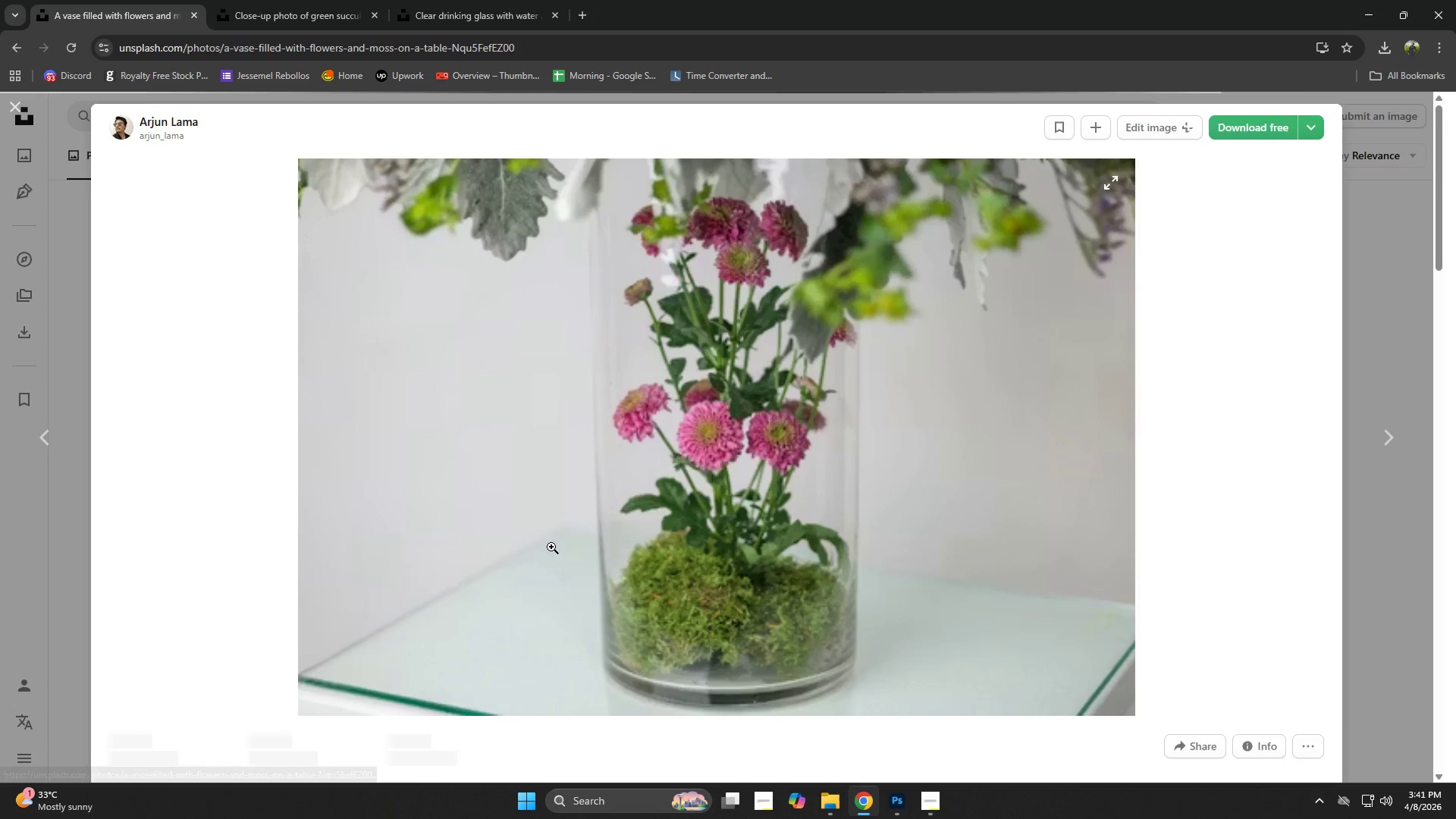 
left_click([1384, 484])
 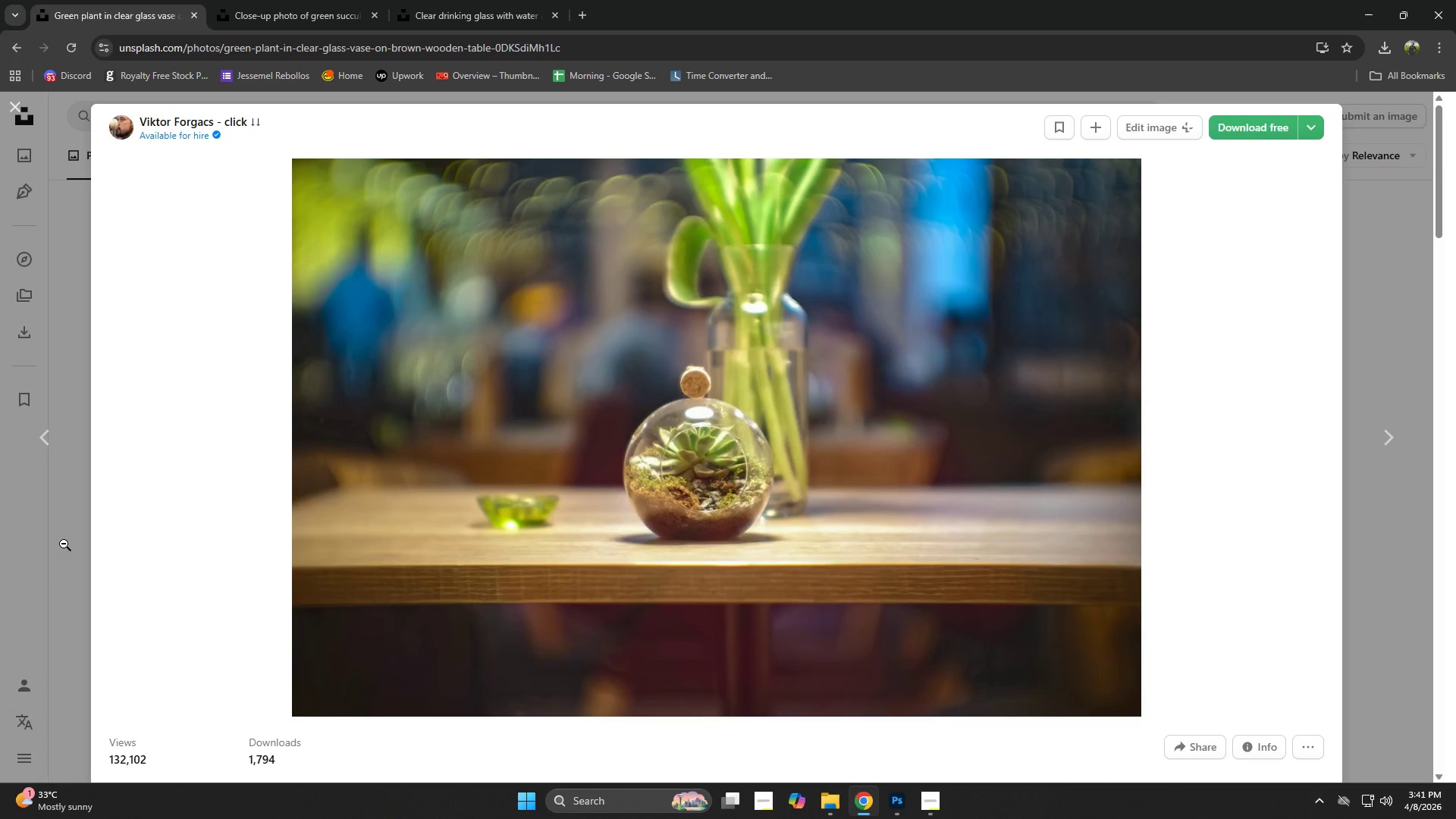 
left_click([58, 566])
 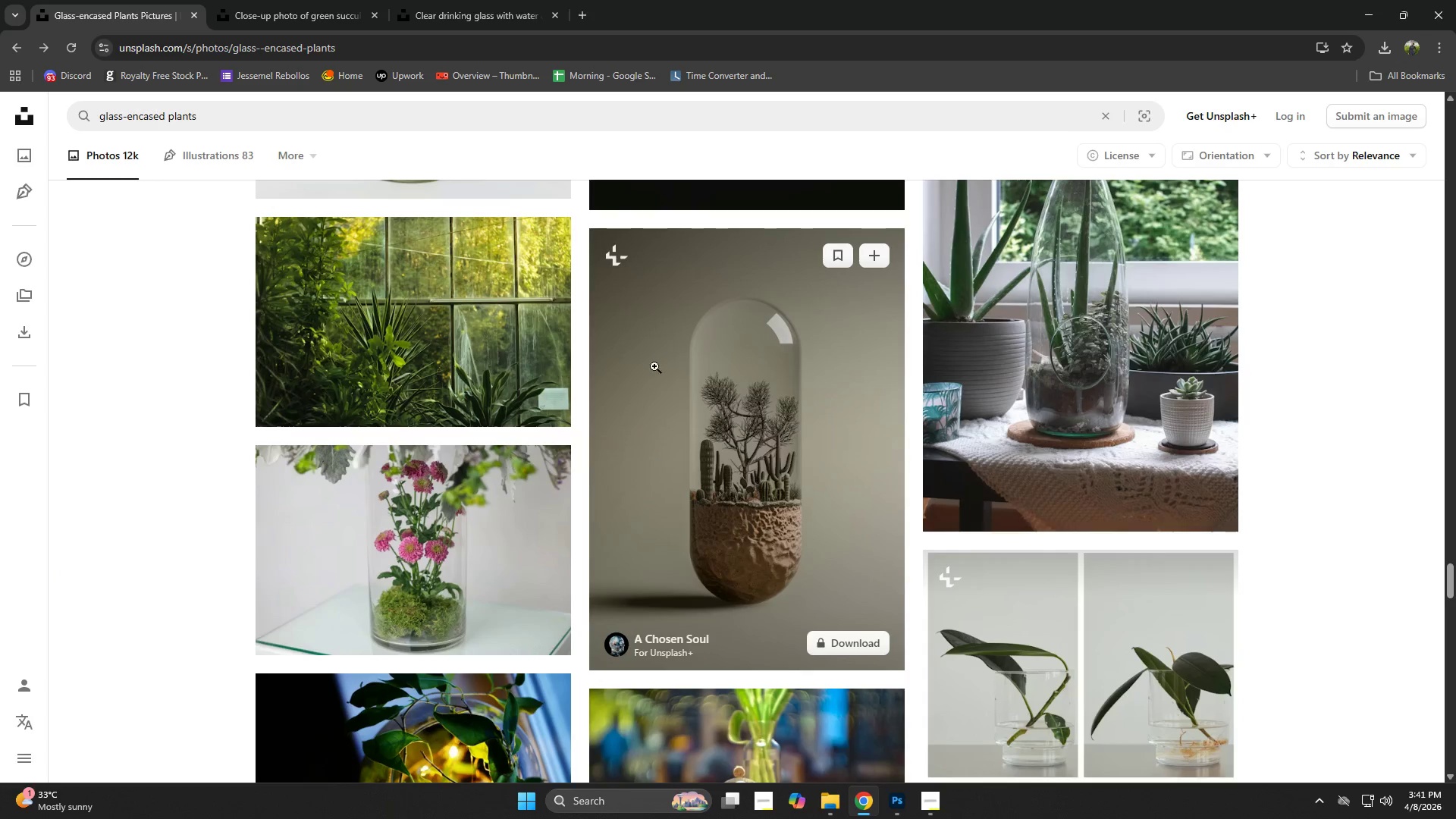 
left_click([284, 0])
 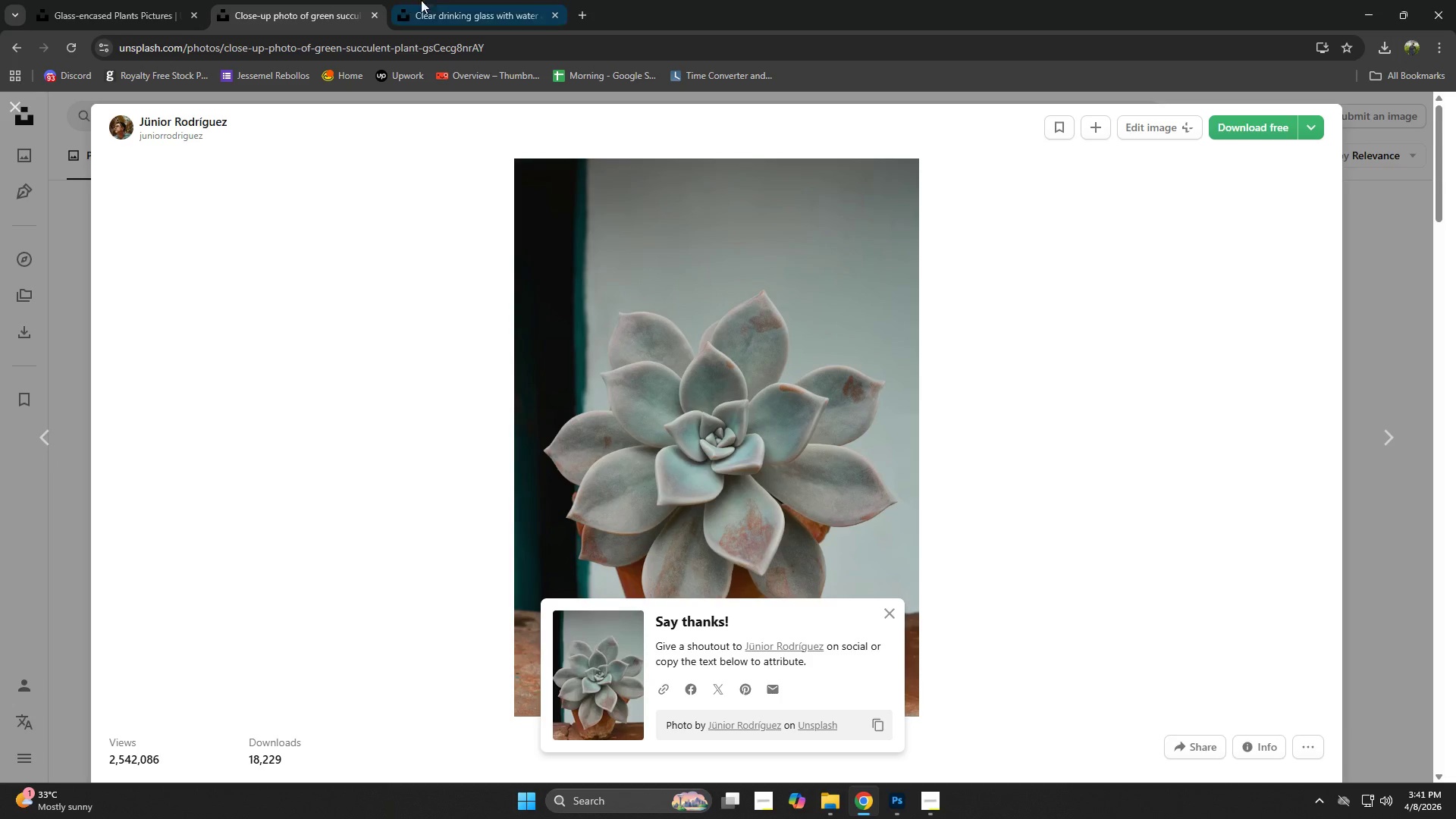 
left_click([433, 0])
 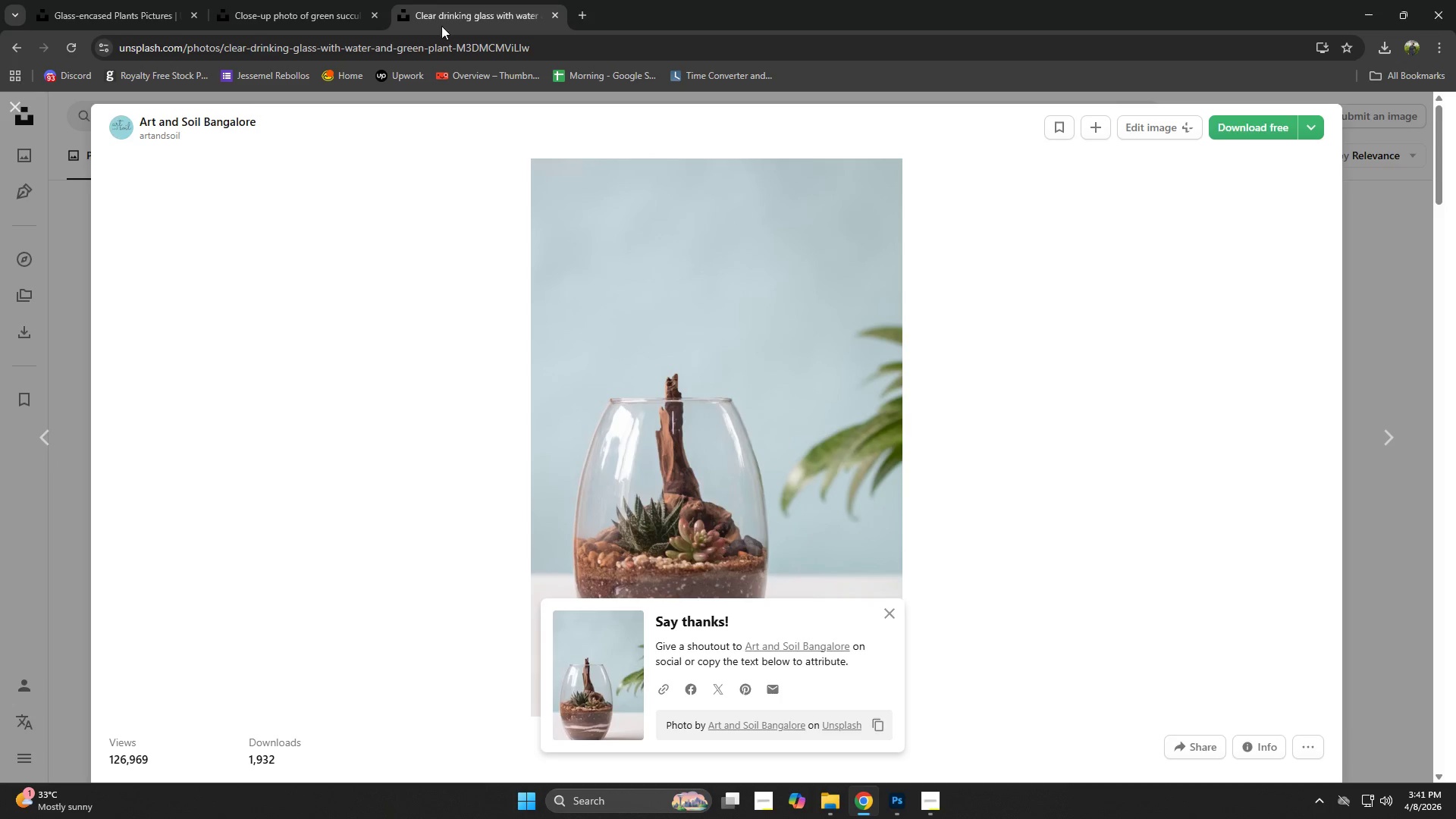 
mouse_move([317, 21])
 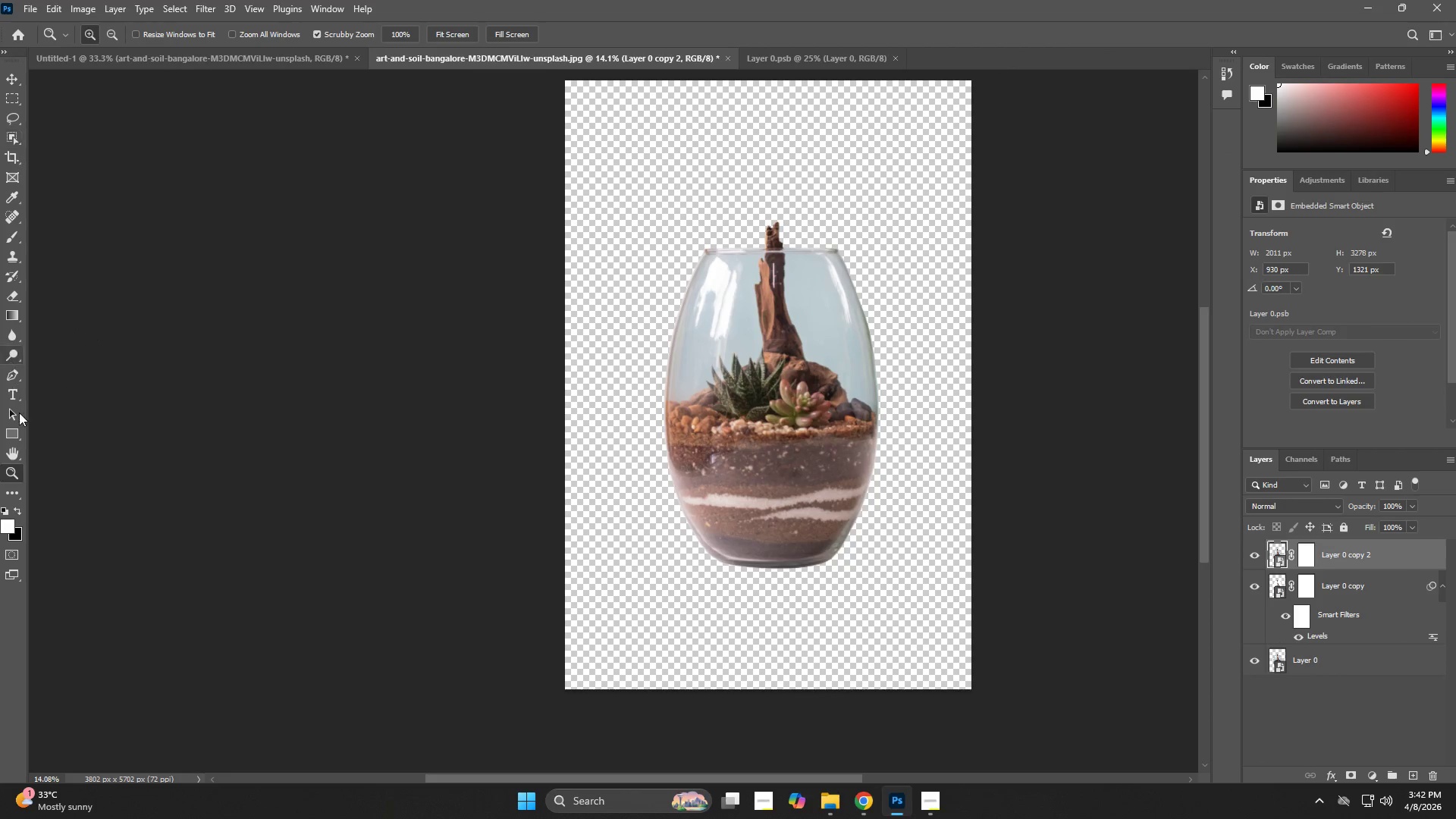 
wait(6.36)
 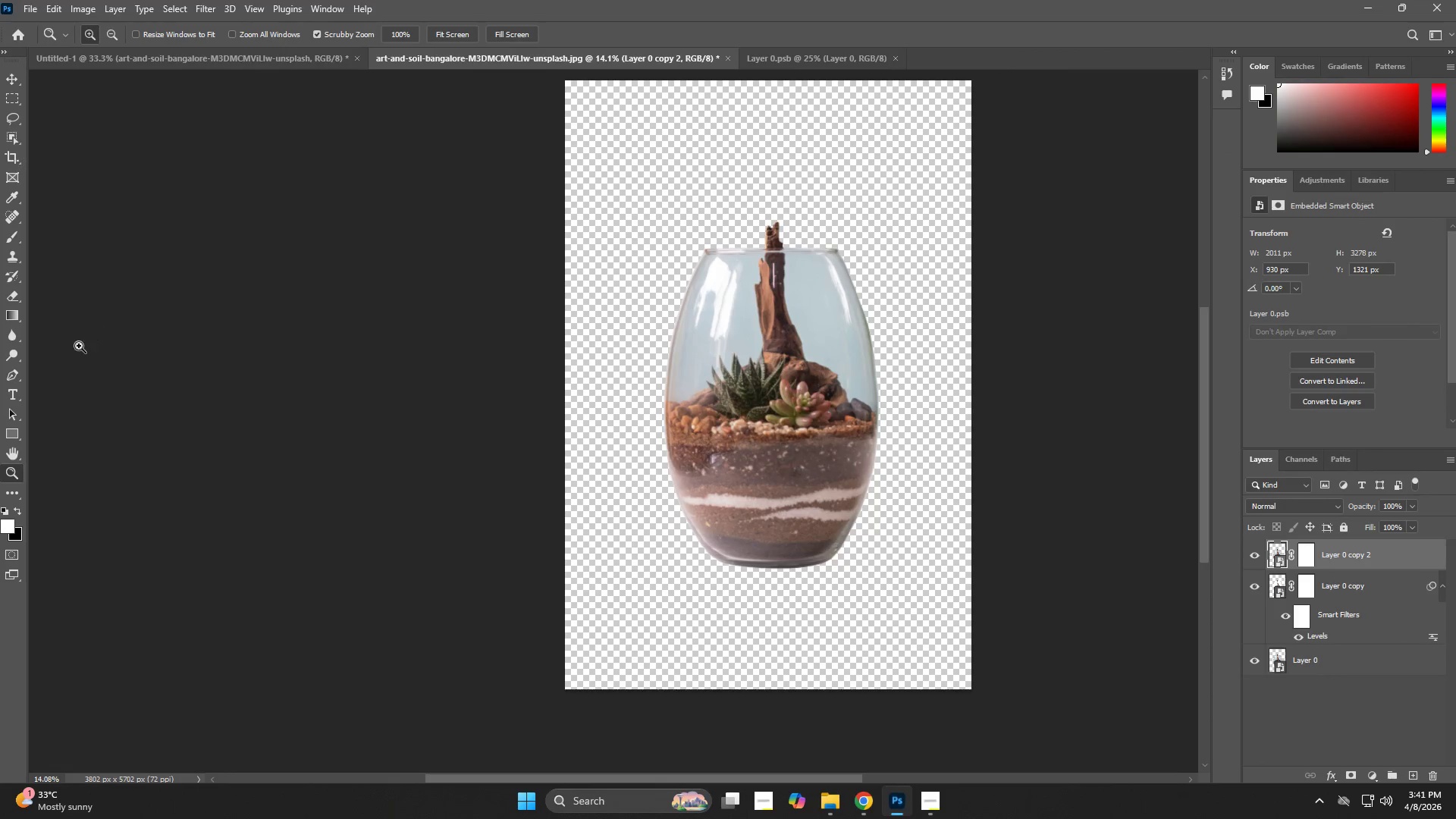 
mouse_move([30, 373])
 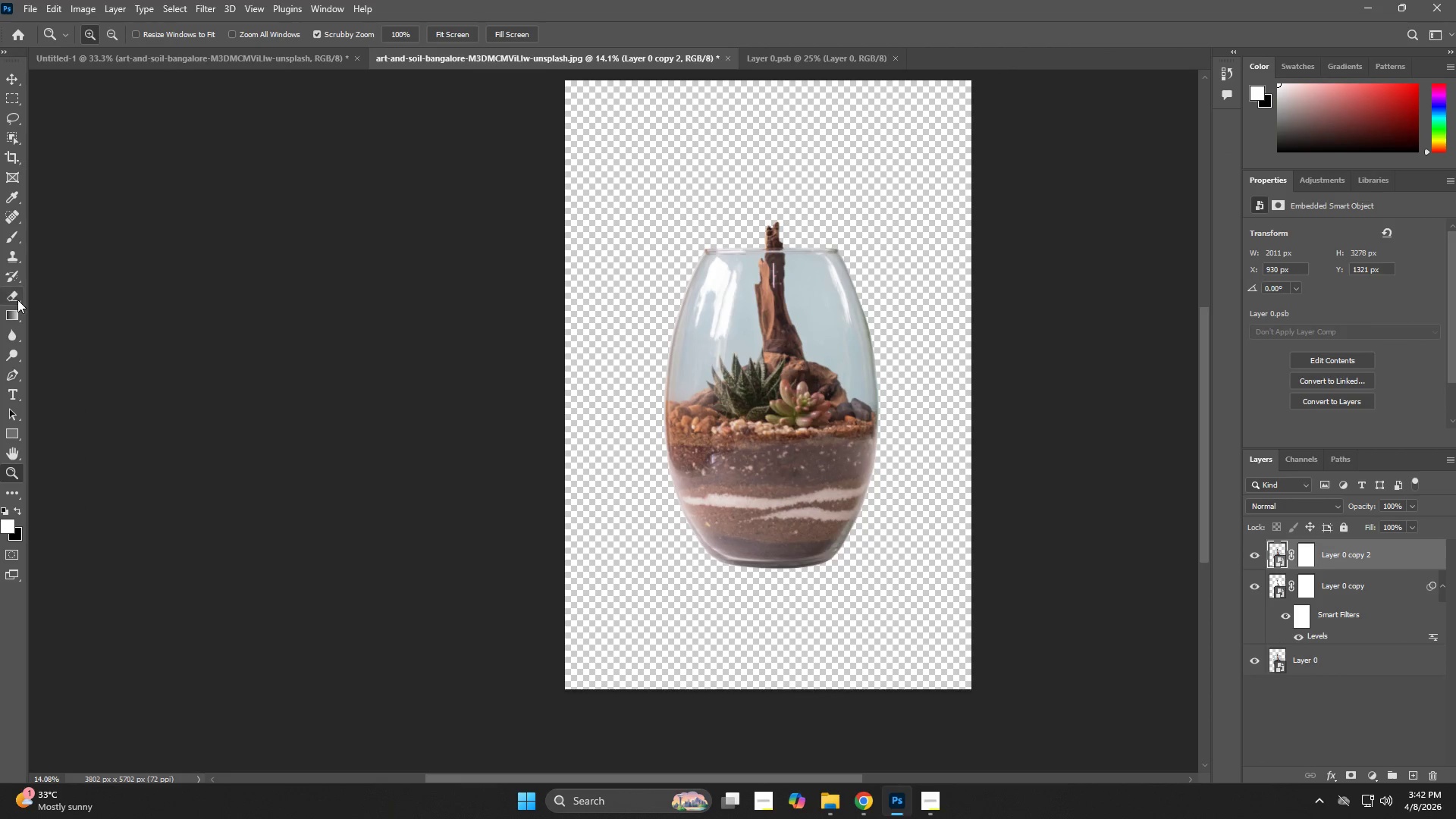 
right_click([15, 294])
 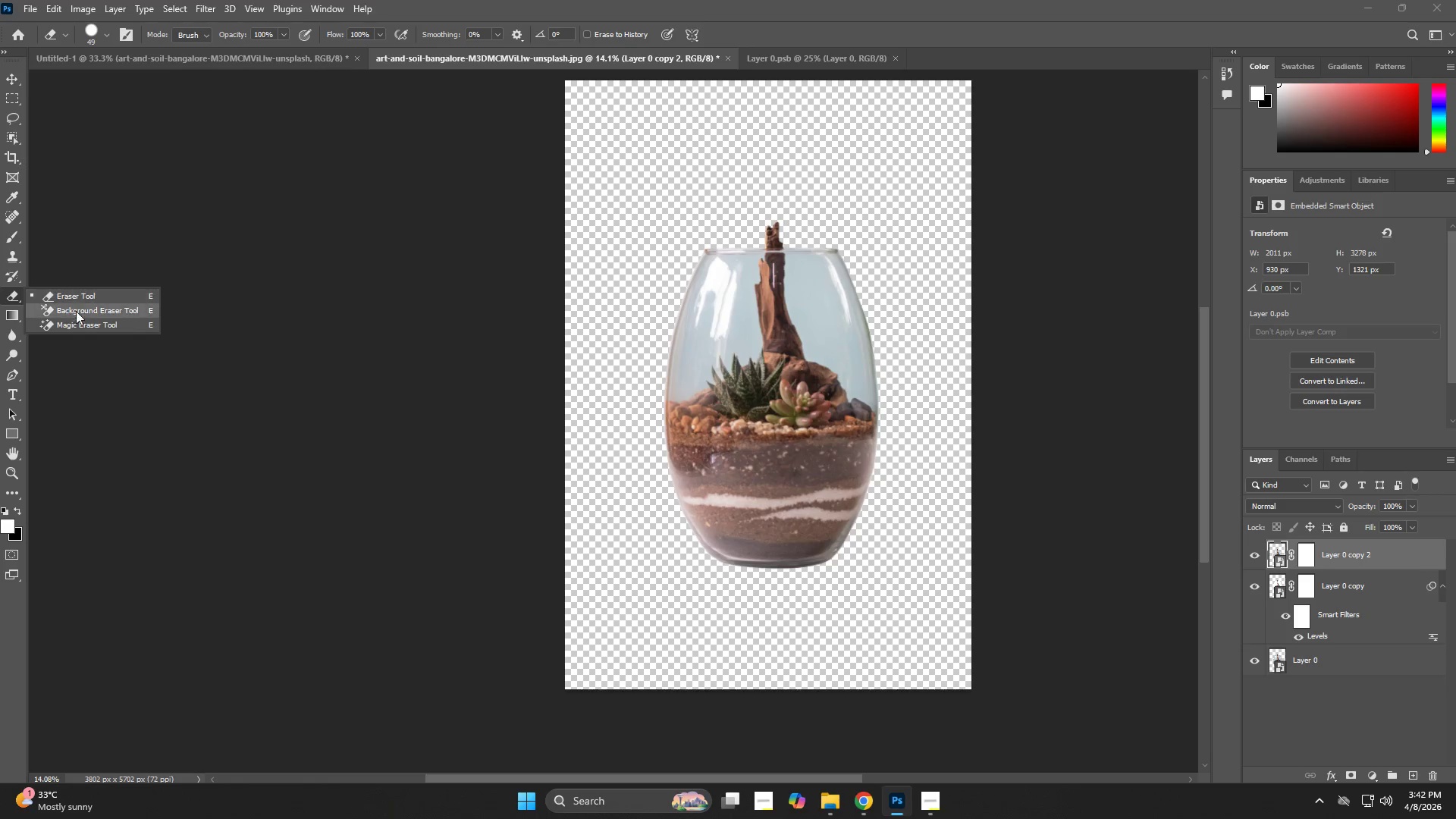 
left_click([79, 311])
 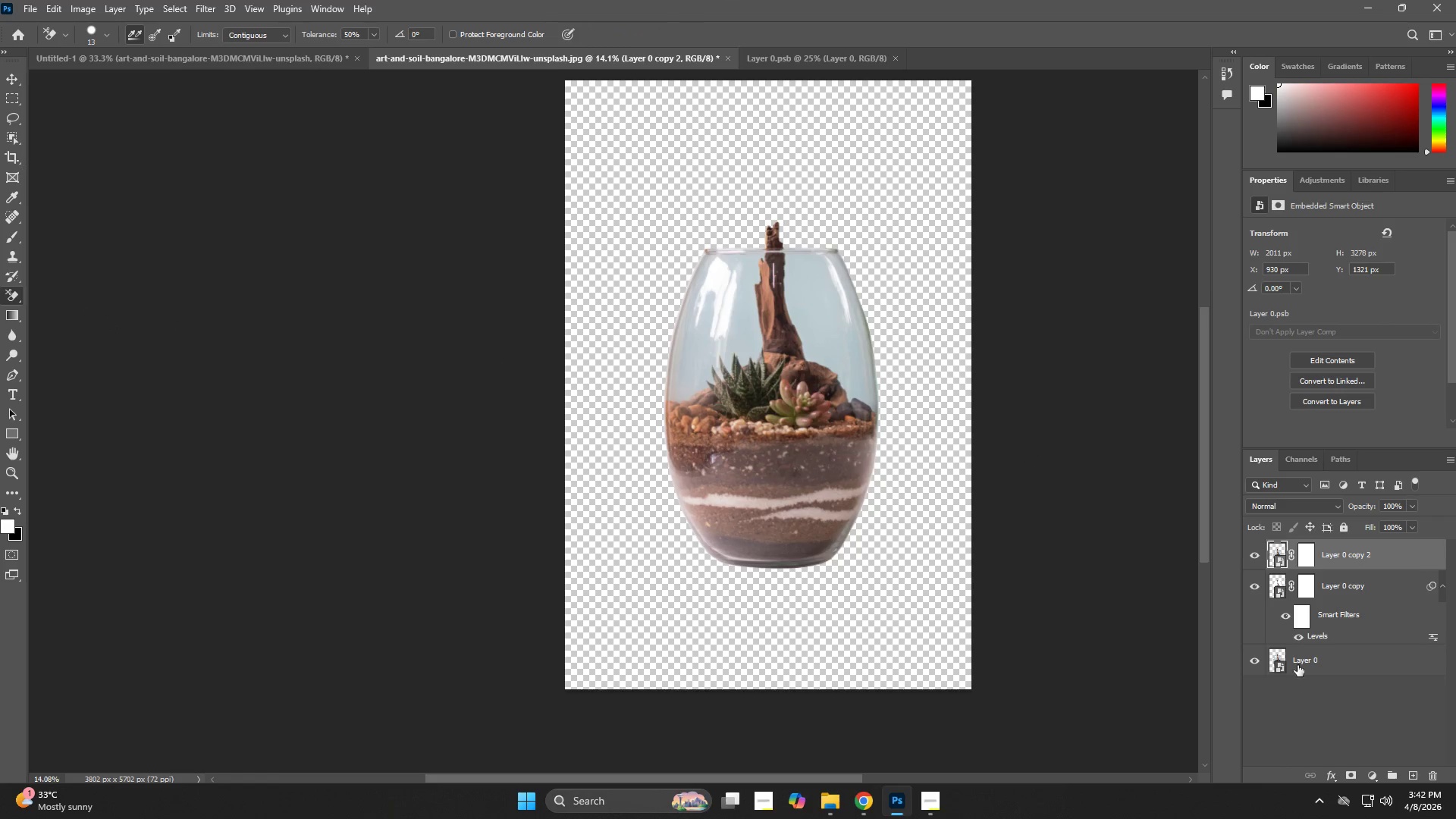 
left_click([793, 58])
 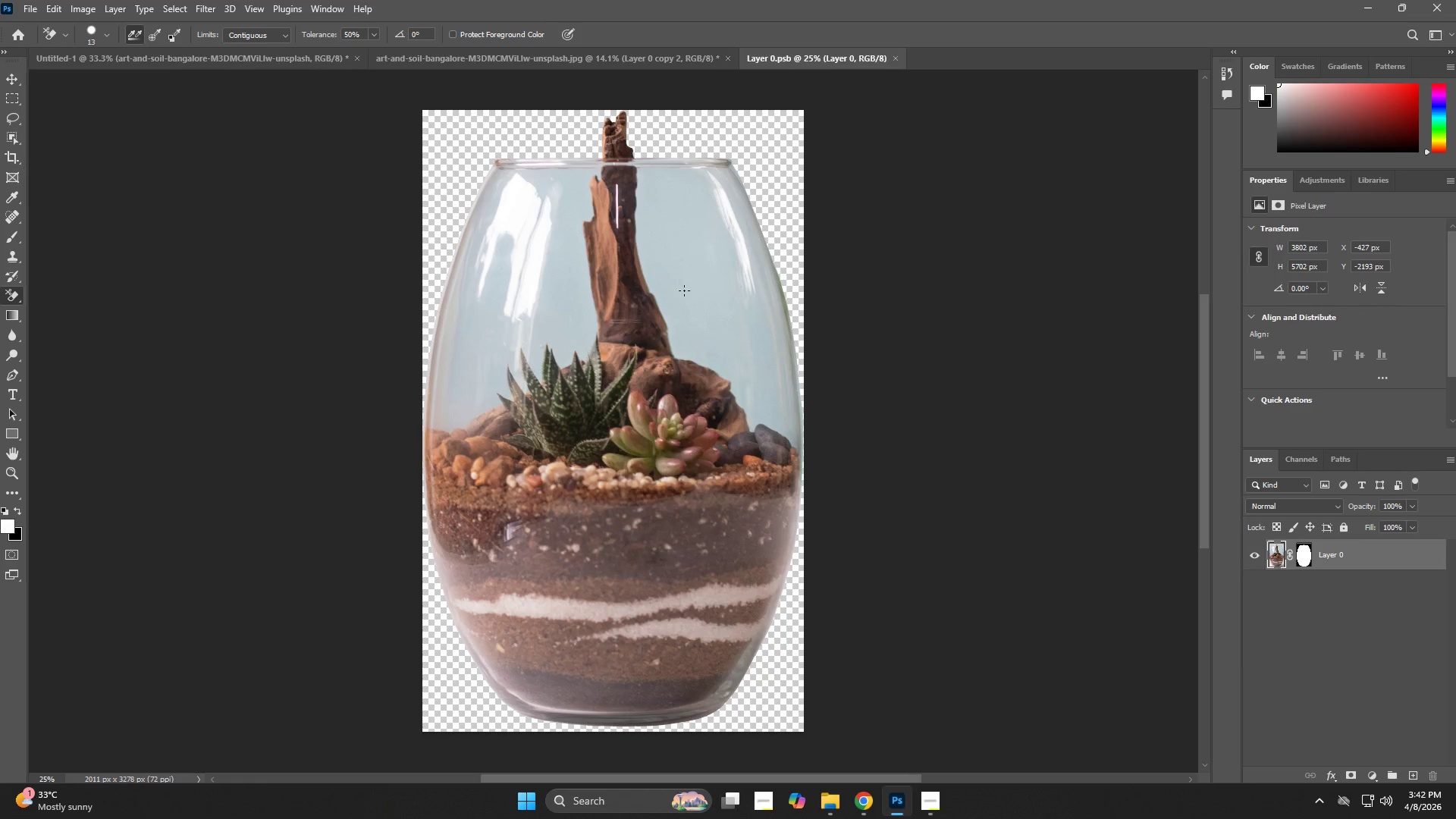 
left_click_drag(start_coordinate=[686, 272], to_coordinate=[699, 278])
 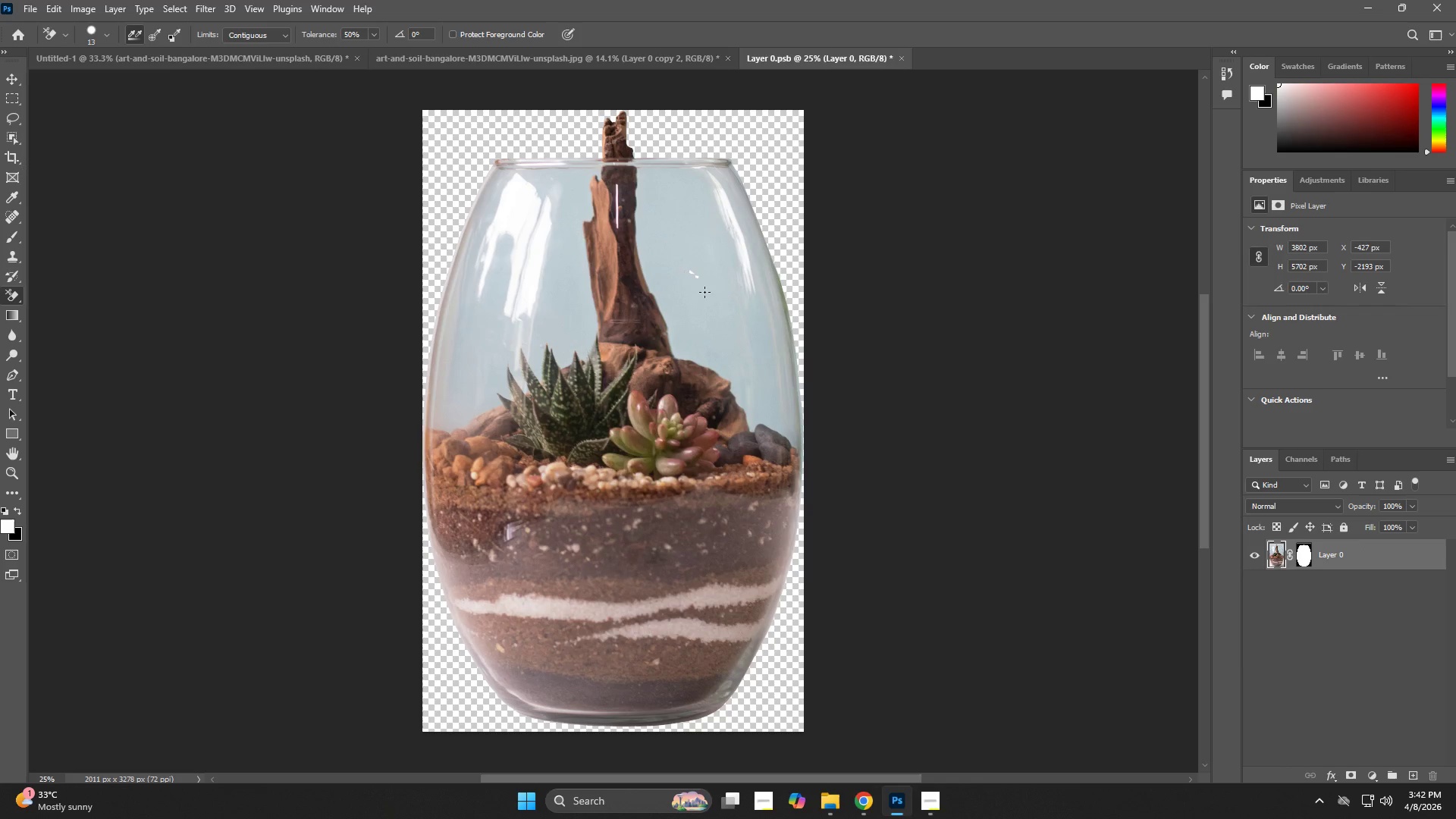 
hold_key(key=AltLeft, duration=0.41)
 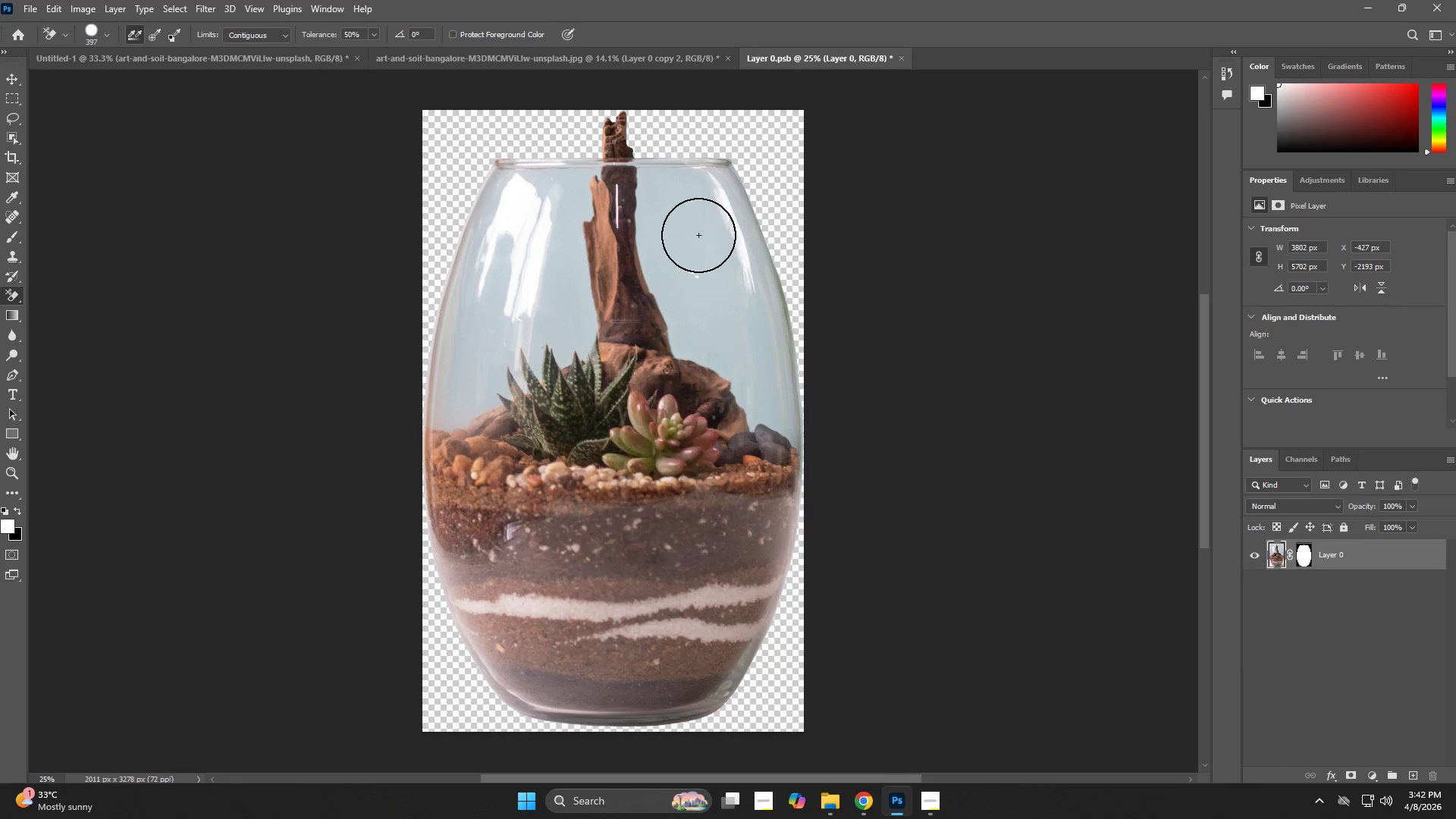 
left_click_drag(start_coordinate=[698, 235], to_coordinate=[794, 416])
 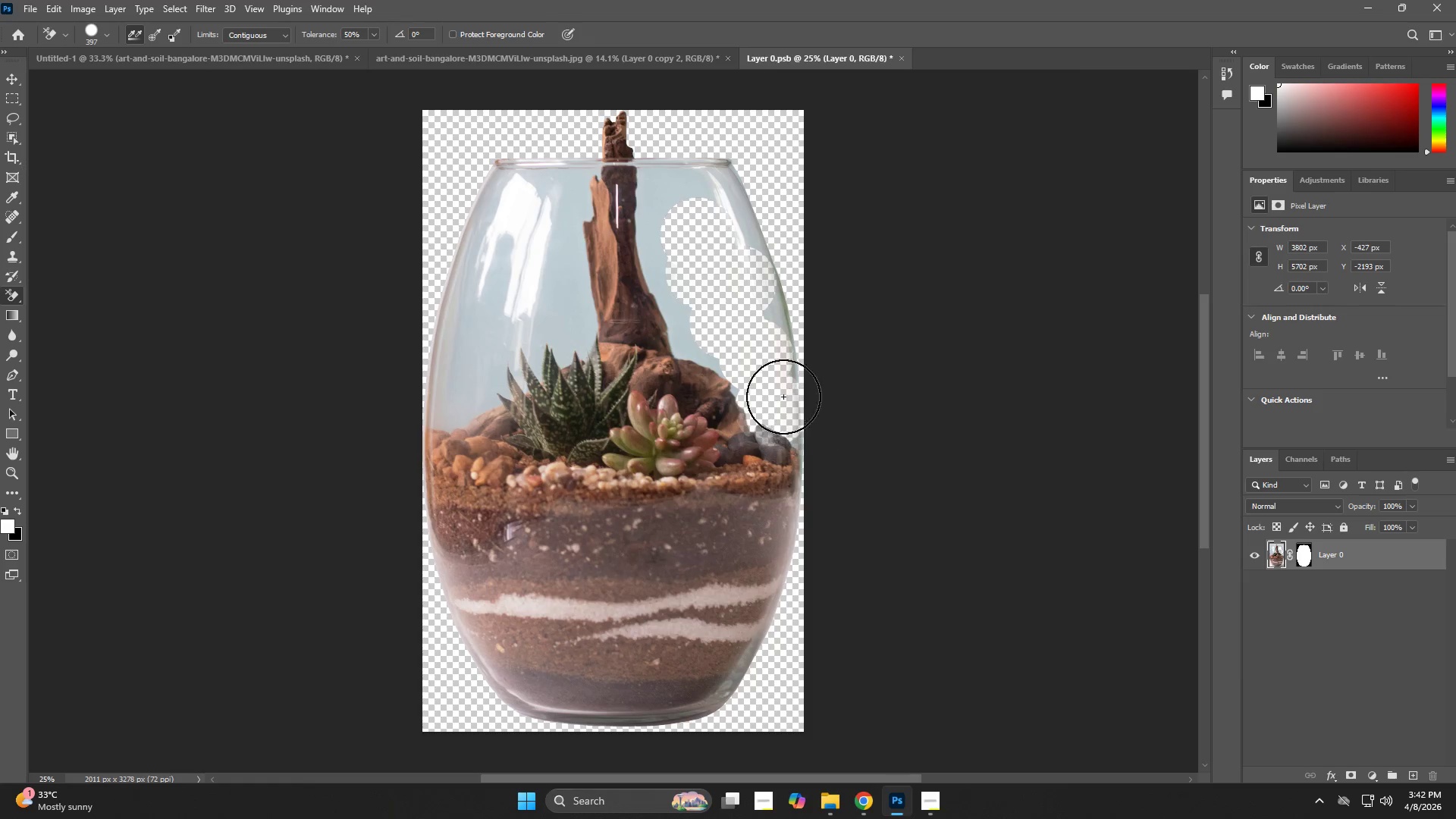 
left_click_drag(start_coordinate=[711, 340], to_coordinate=[717, 337])
 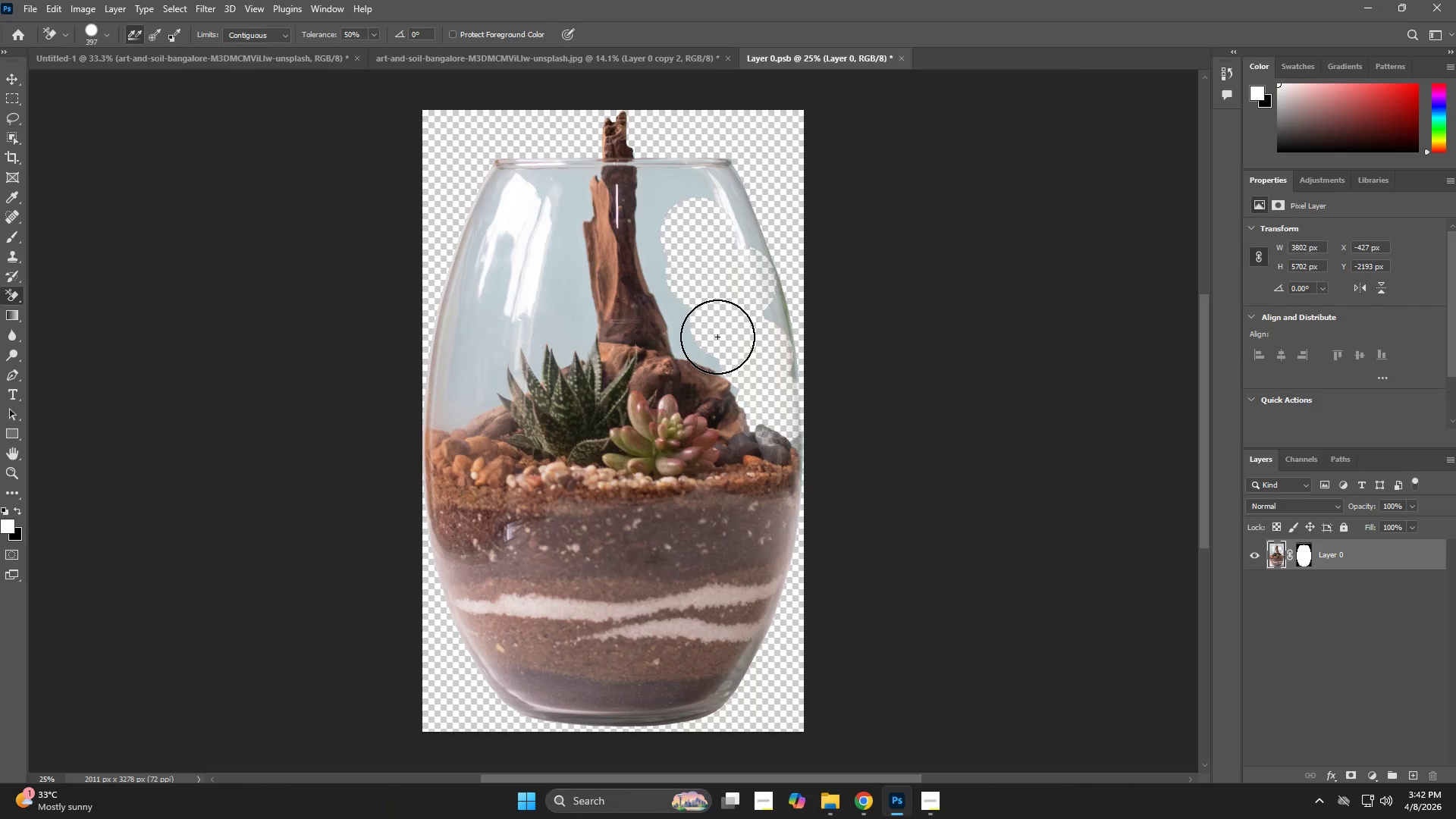 
left_click_drag(start_coordinate=[709, 331], to_coordinate=[684, 282])
 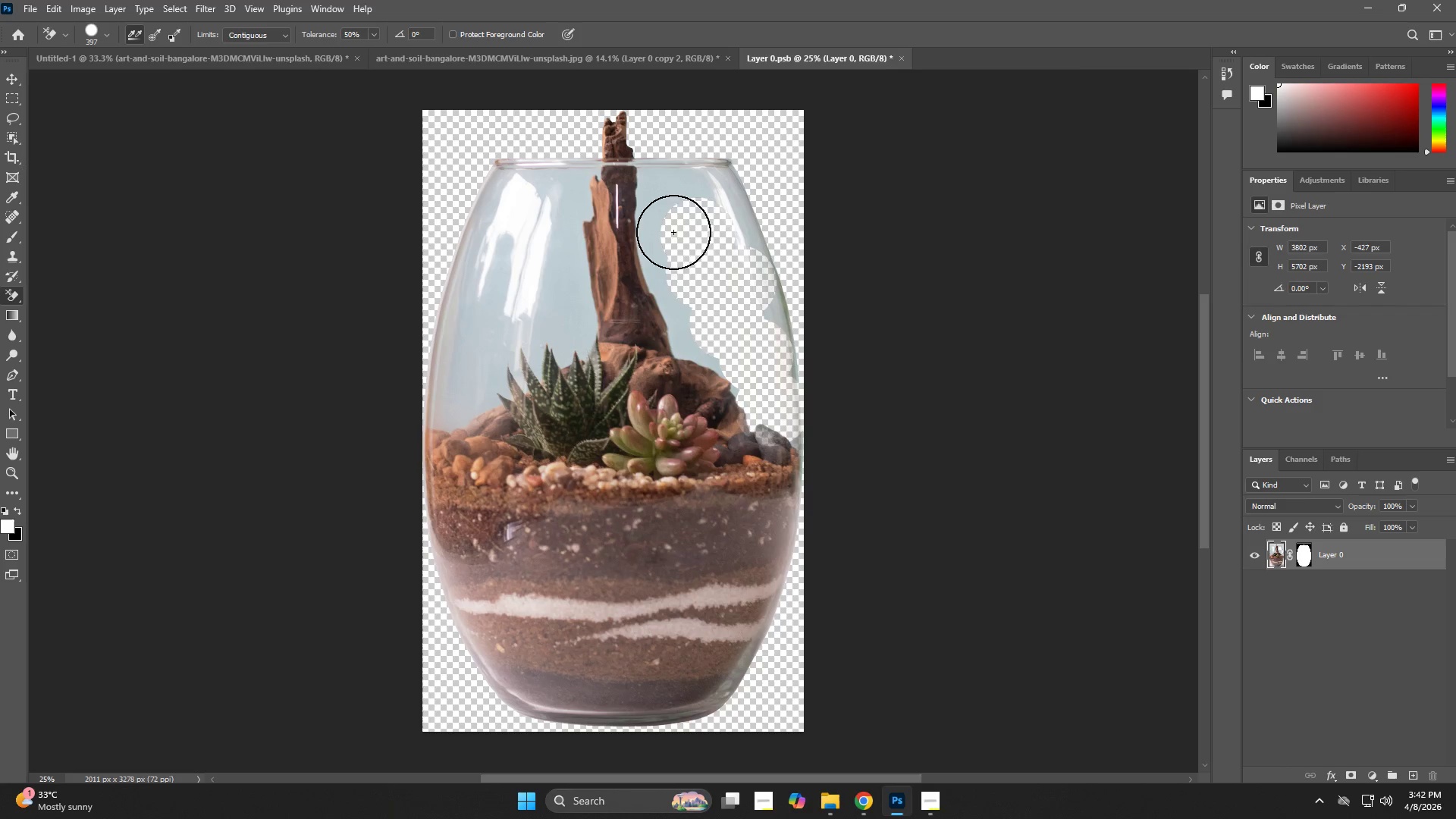 
left_click_drag(start_coordinate=[673, 224], to_coordinate=[673, 212])
 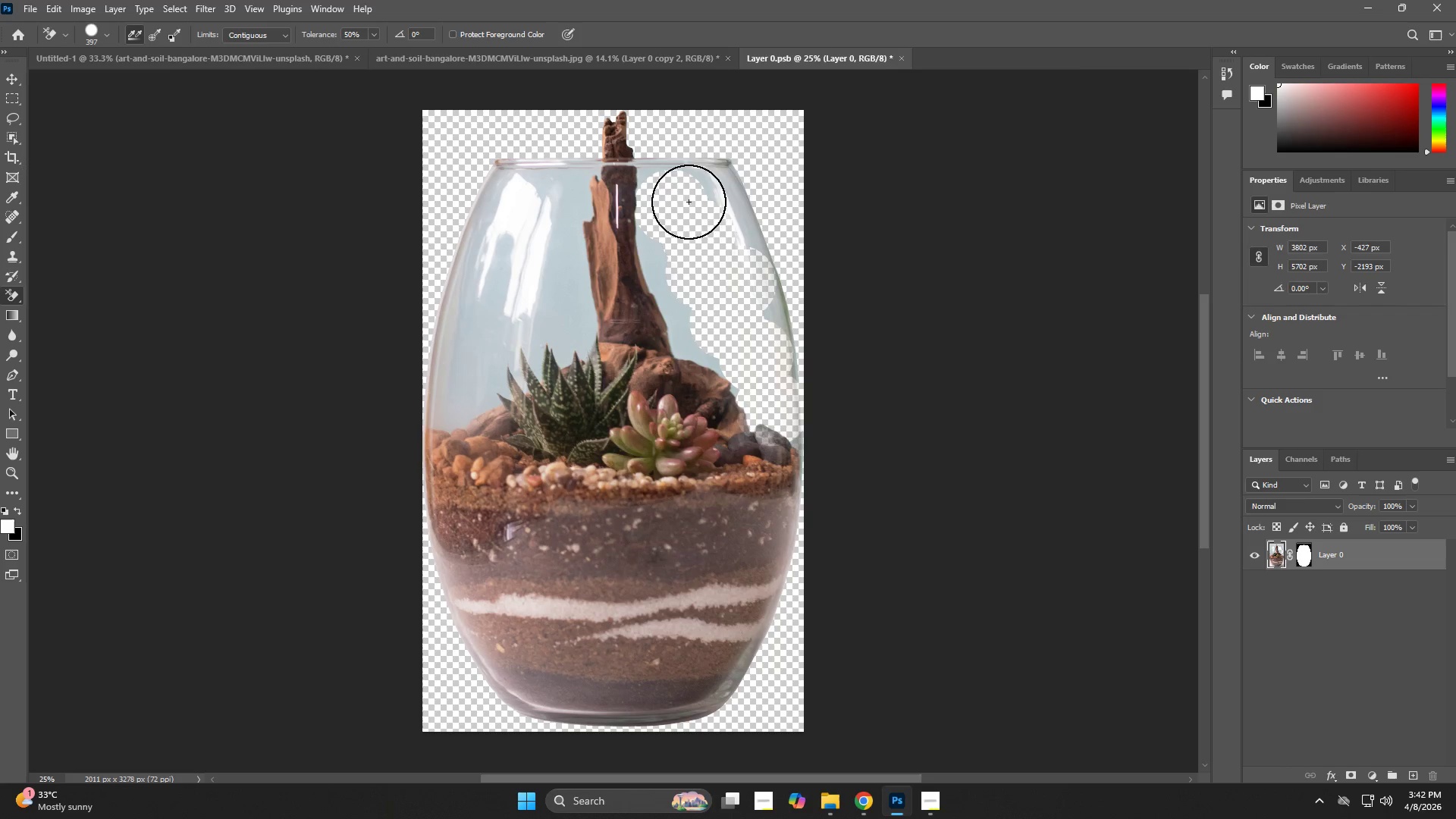 
left_click_drag(start_coordinate=[711, 202], to_coordinate=[722, 221])
 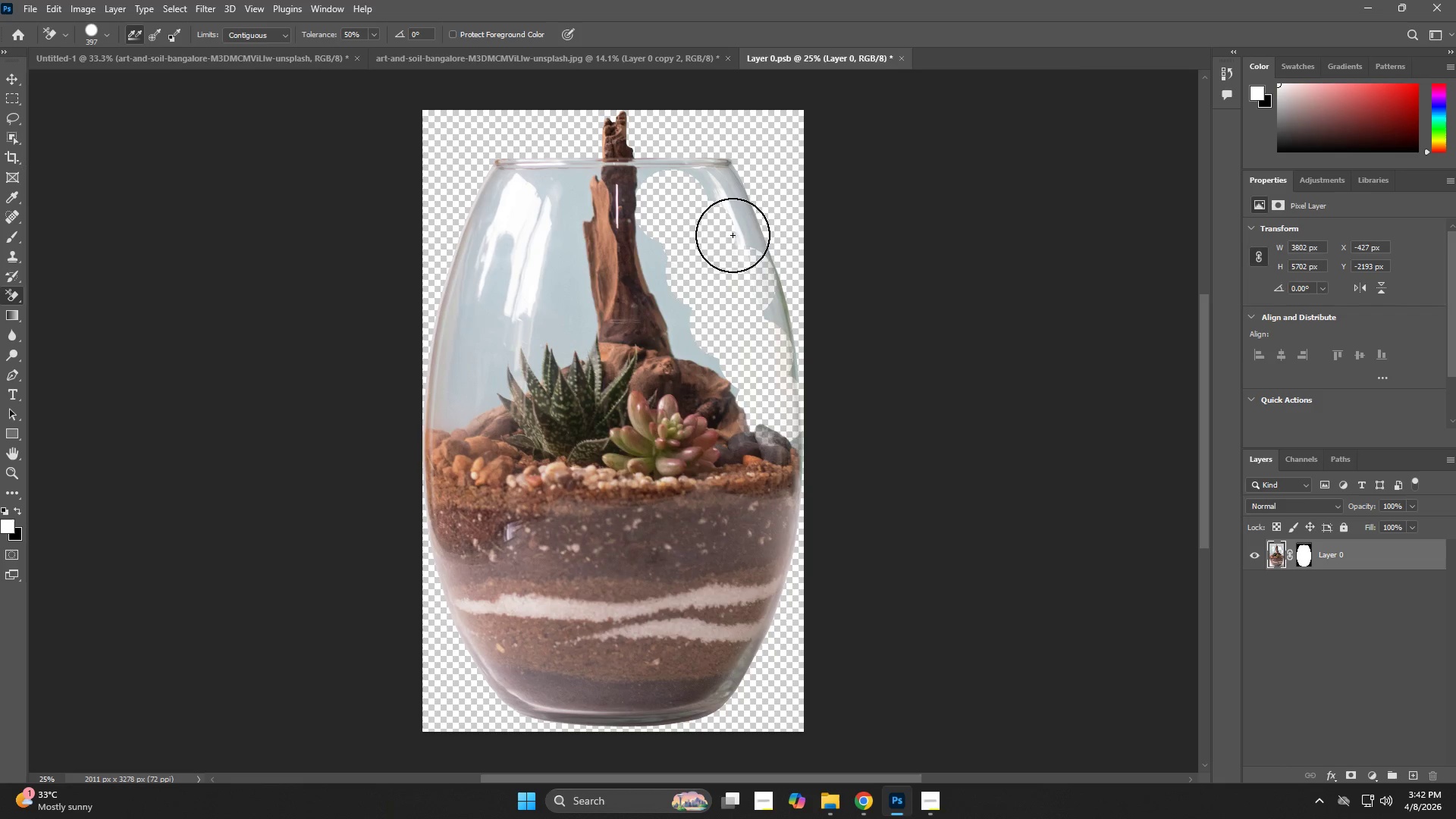 
triple_click([737, 240])
 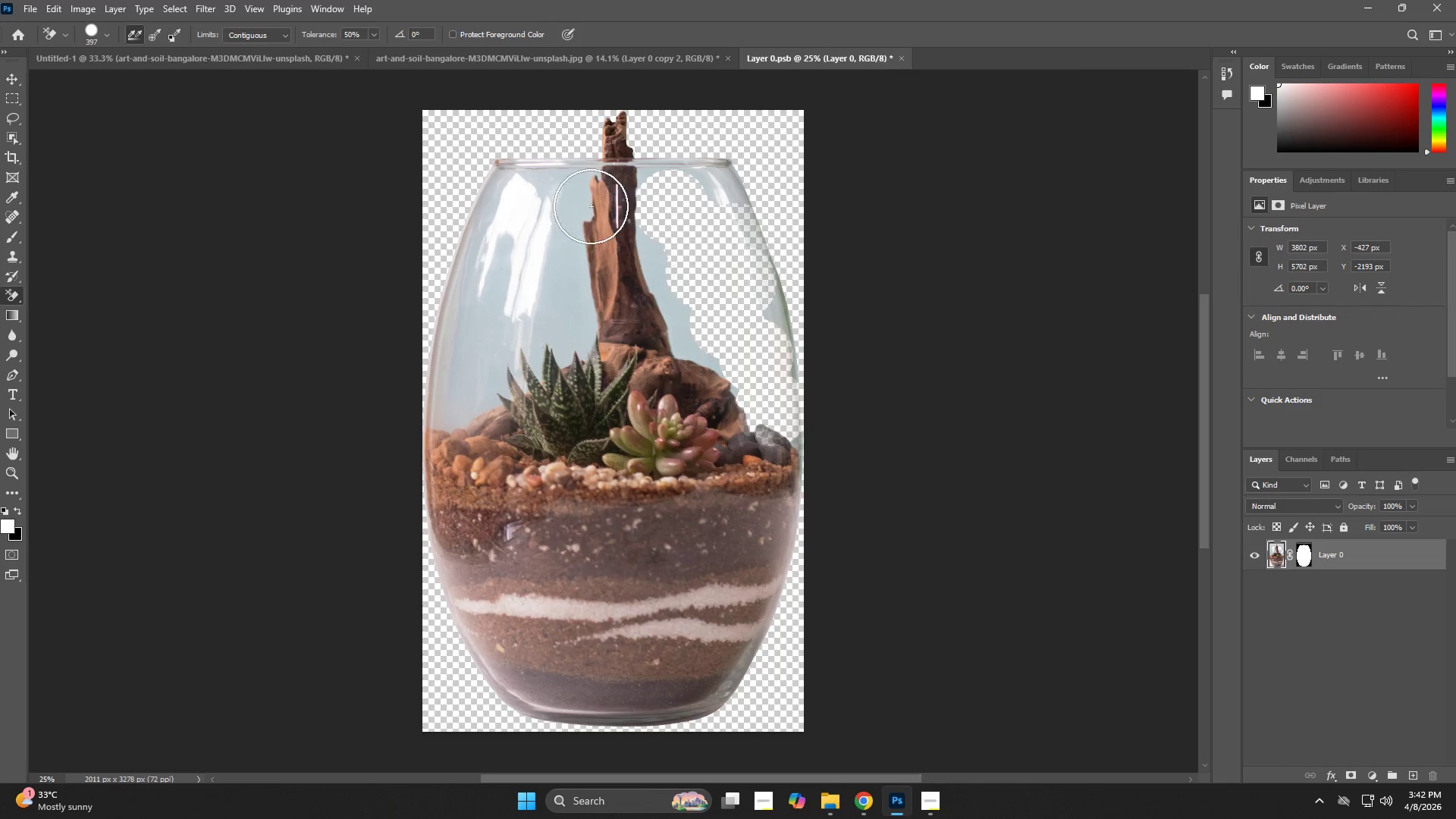 
left_click_drag(start_coordinate=[526, 190], to_coordinate=[526, 277])
 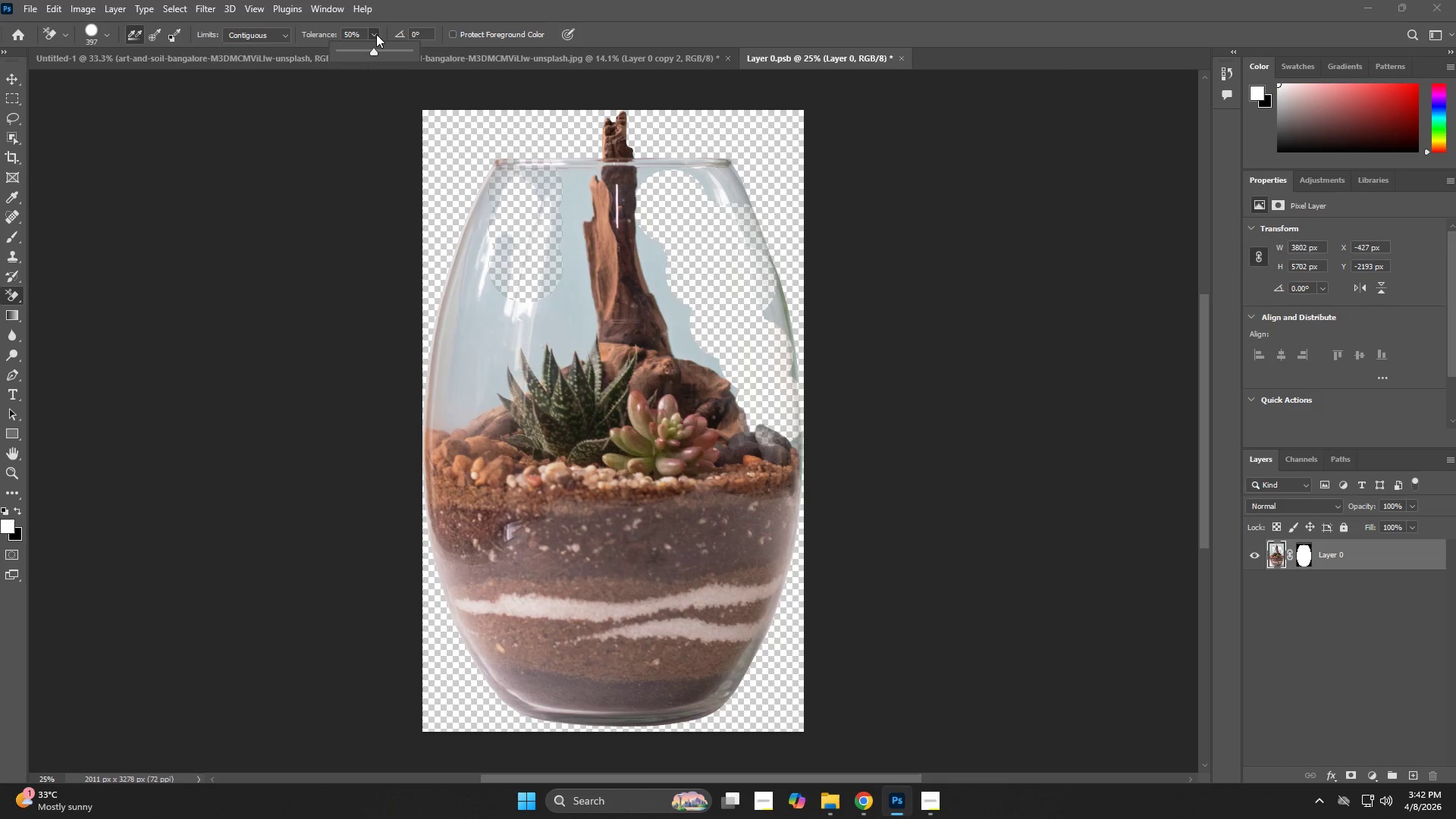 
left_click_drag(start_coordinate=[369, 52], to_coordinate=[356, 55])
 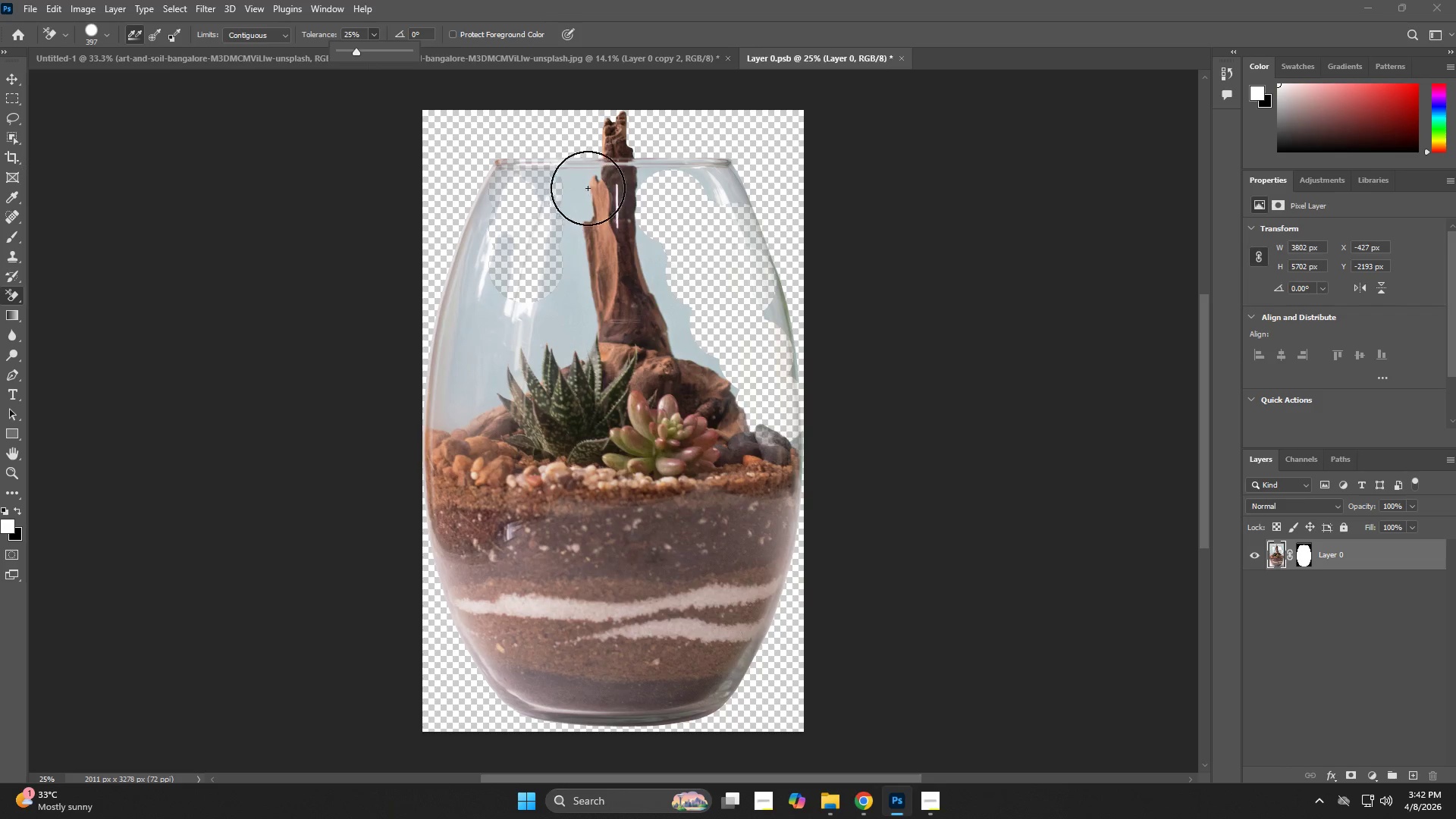 
left_click_drag(start_coordinate=[588, 192], to_coordinate=[577, 278])
 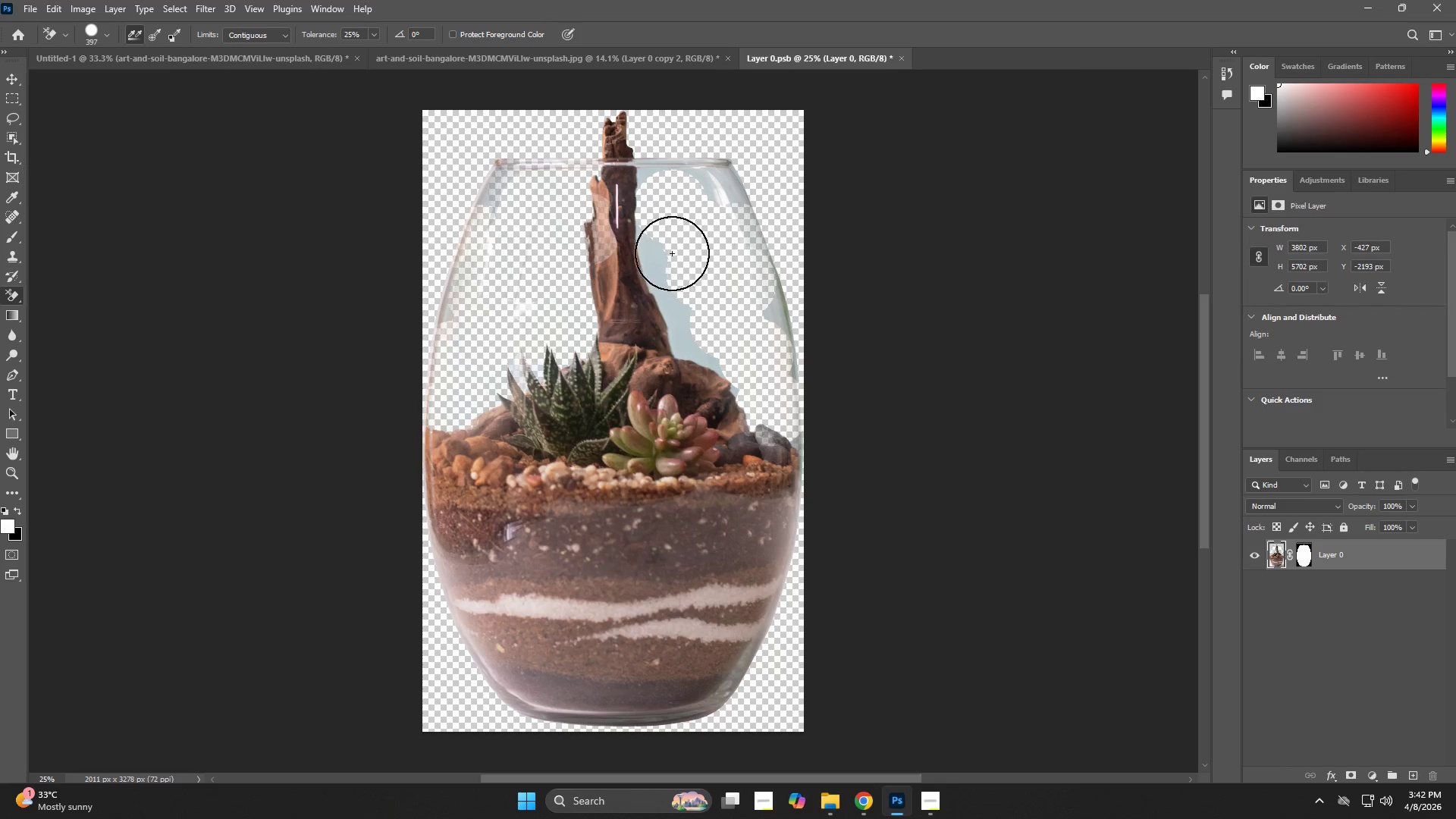 
left_click_drag(start_coordinate=[672, 244], to_coordinate=[706, 339])
 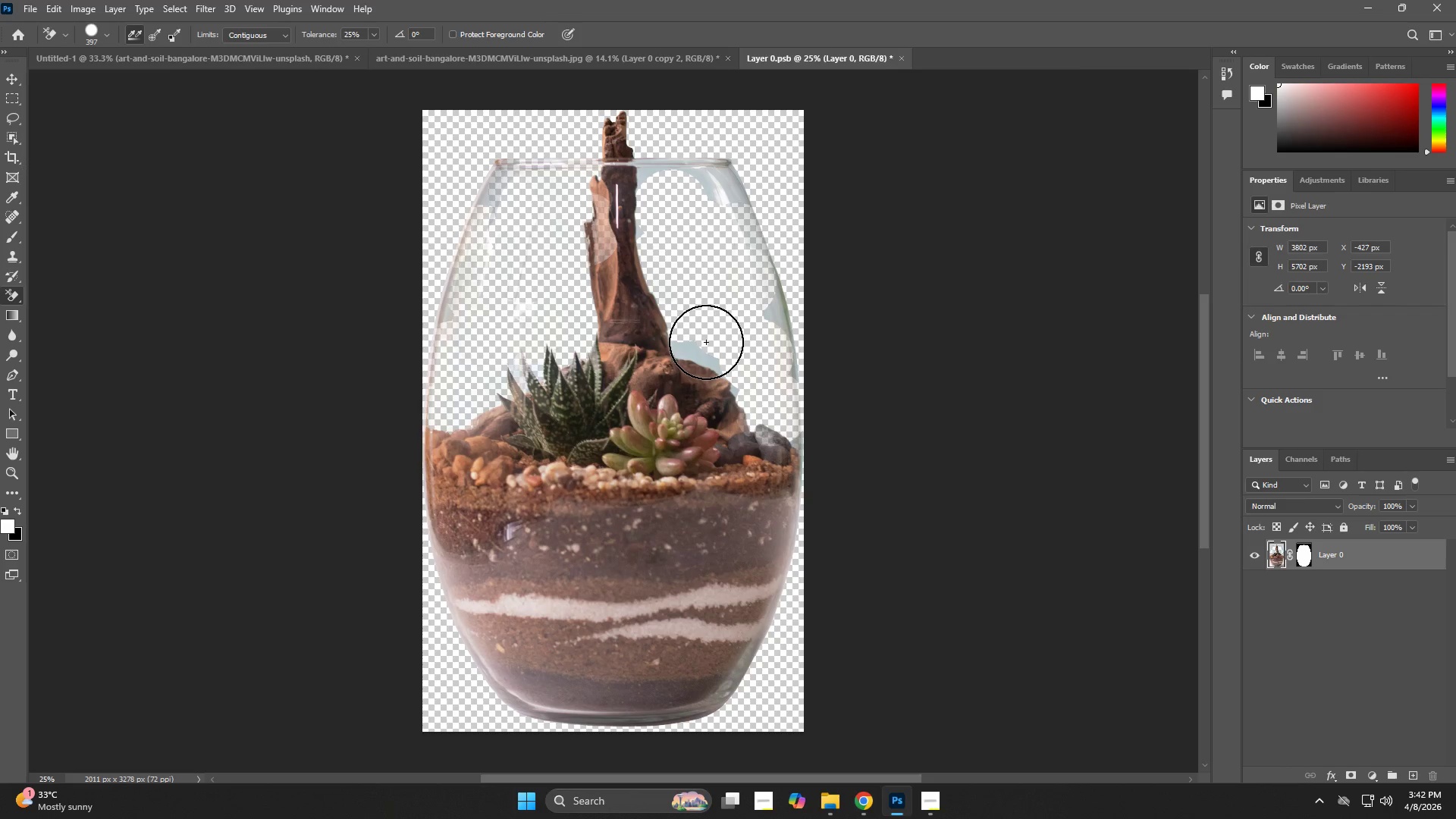 
left_click_drag(start_coordinate=[706, 342], to_coordinate=[709, 347])
 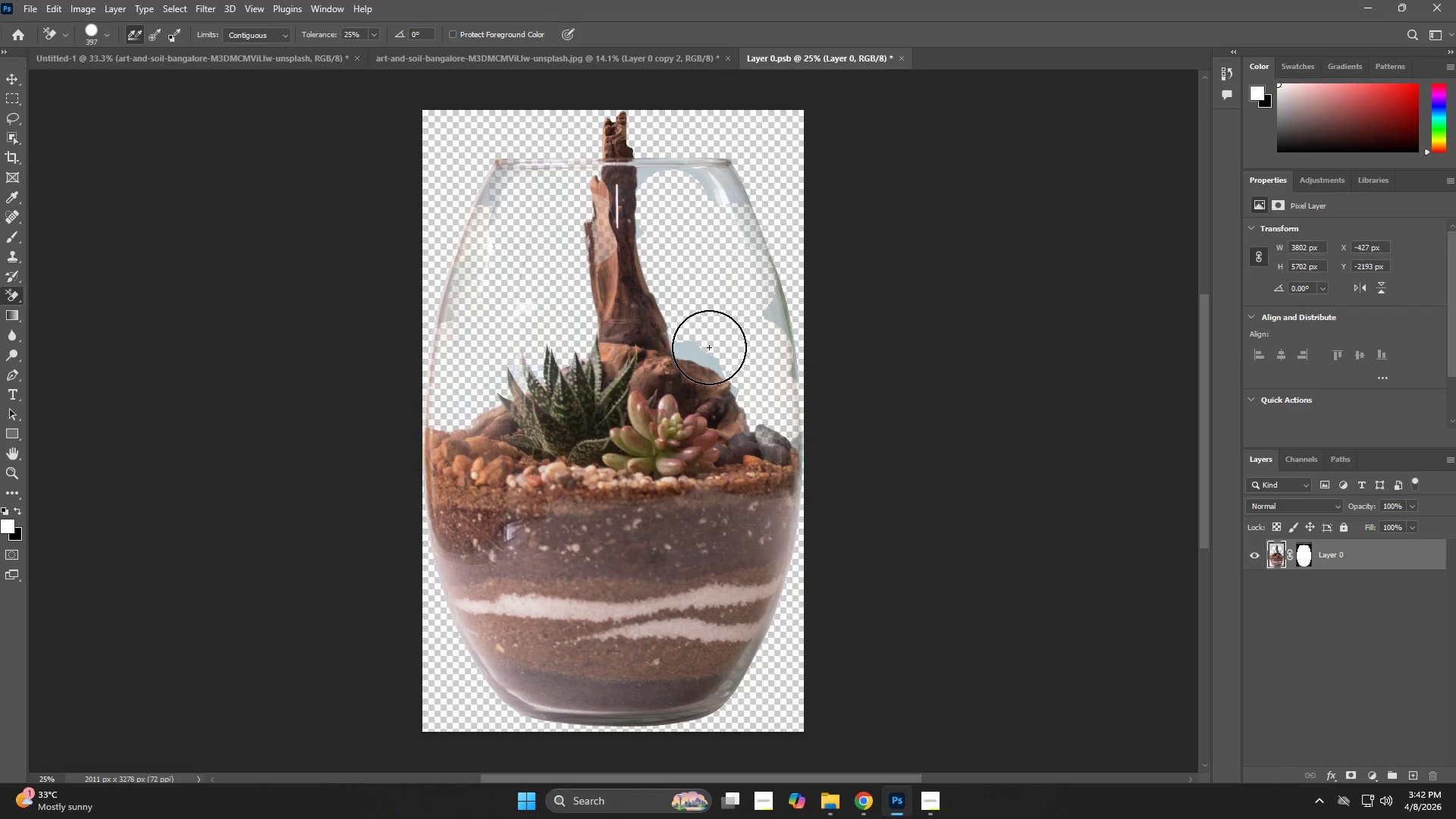 
double_click([711, 347])
 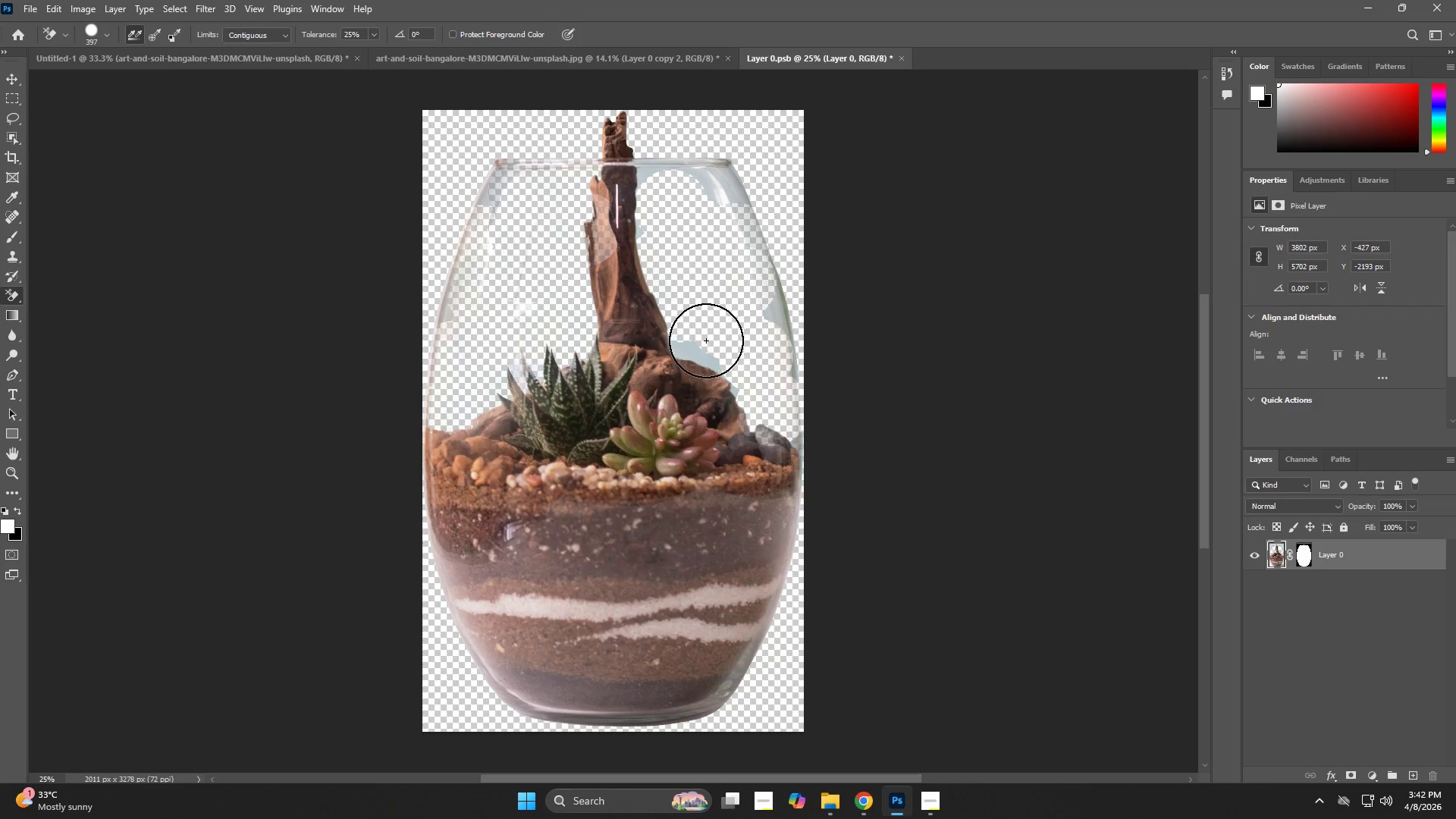 
left_click_drag(start_coordinate=[706, 340], to_coordinate=[742, 366])
 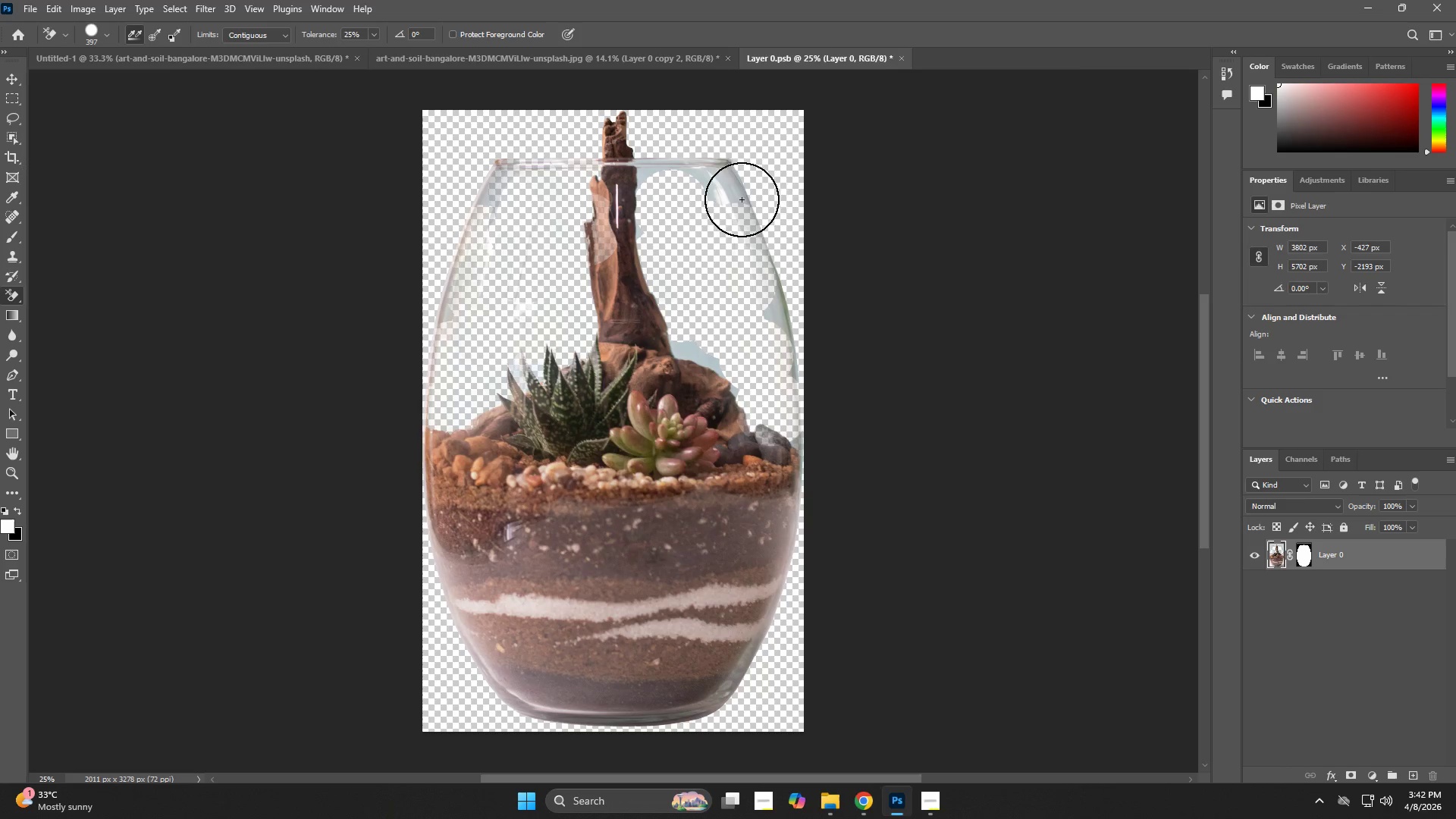 
left_click_drag(start_coordinate=[711, 177], to_coordinate=[771, 356])
 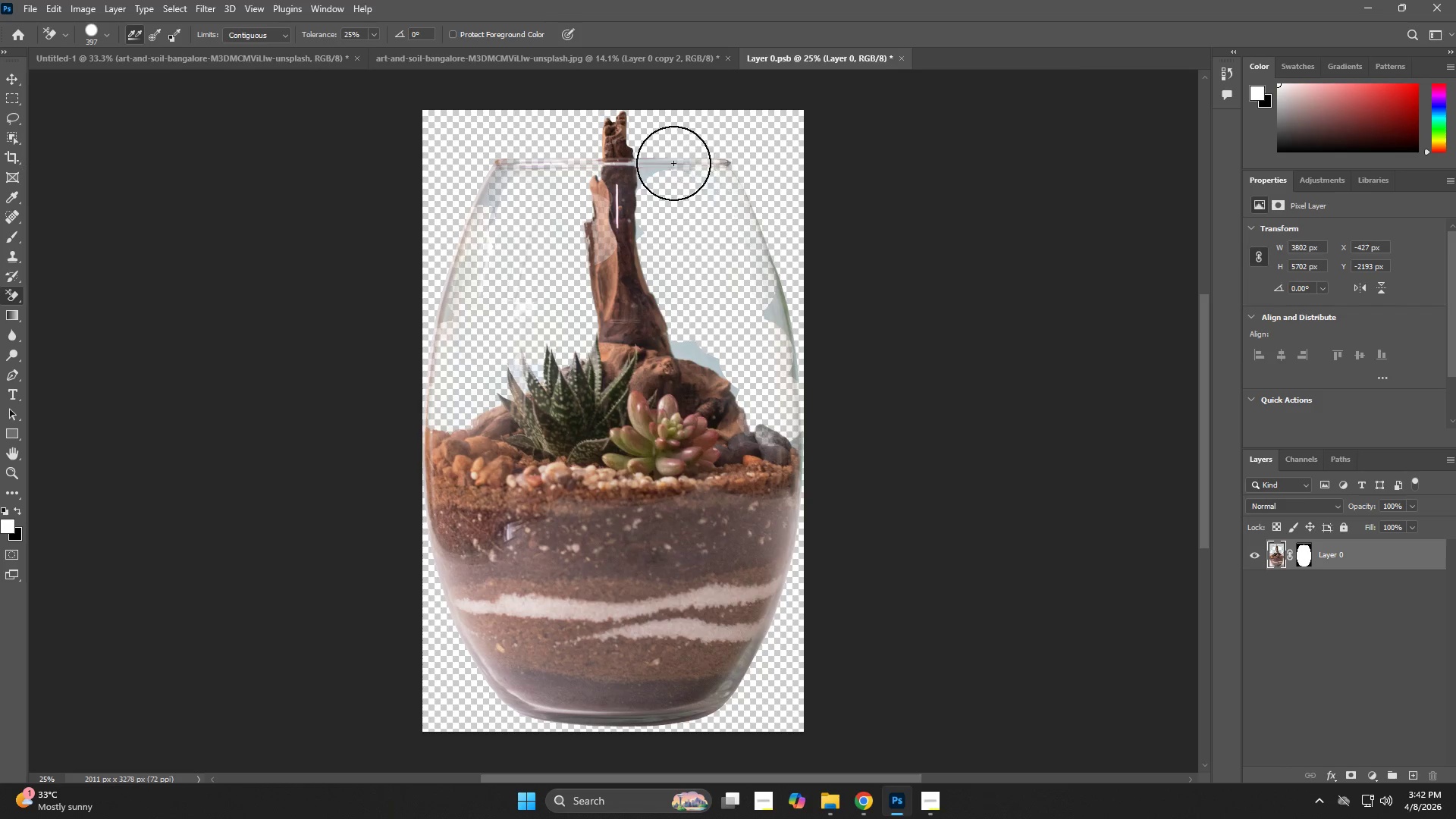 
left_click_drag(start_coordinate=[673, 163], to_coordinate=[658, 184])
 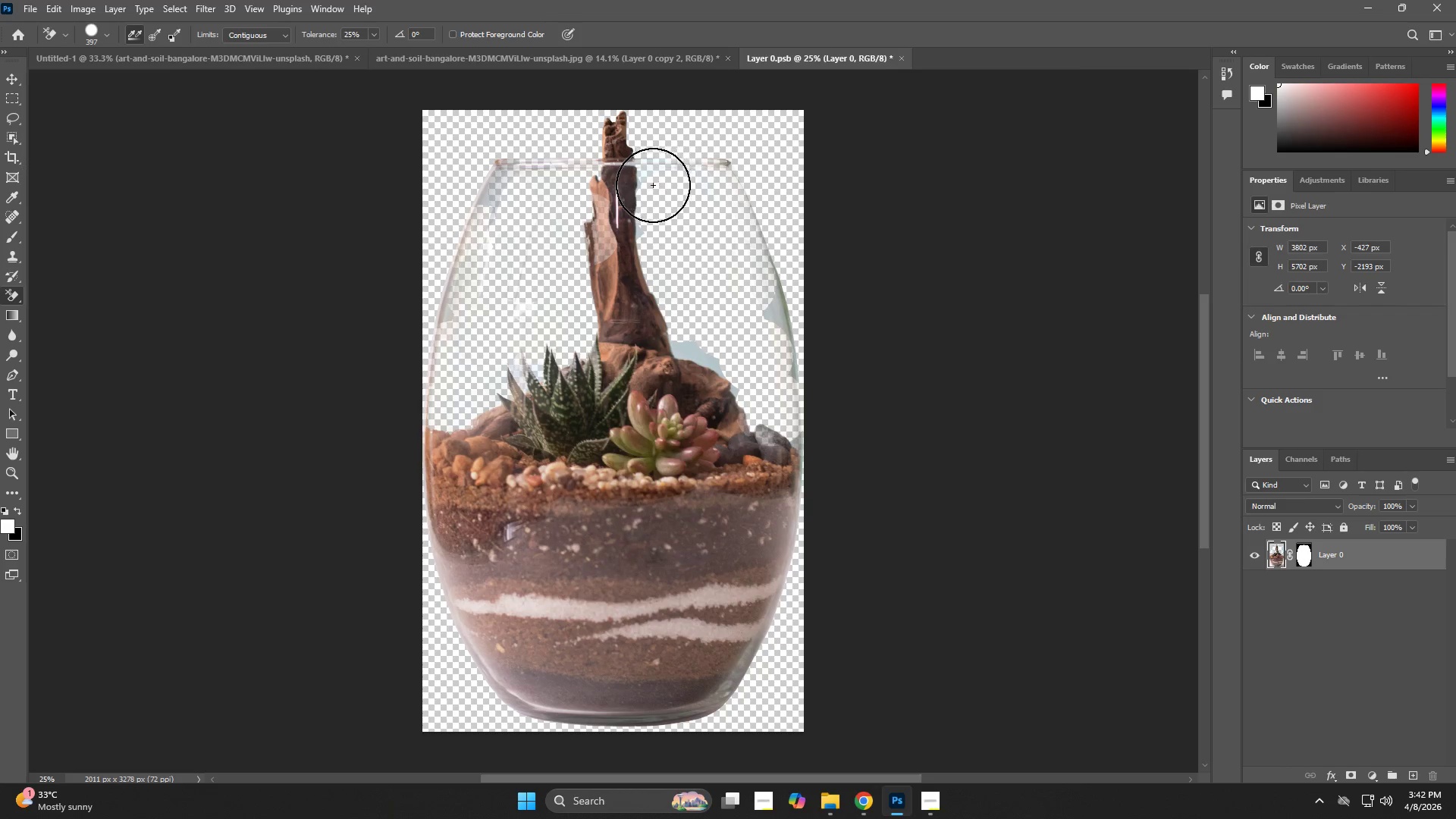 
left_click_drag(start_coordinate=[652, 192], to_coordinate=[652, 203])
 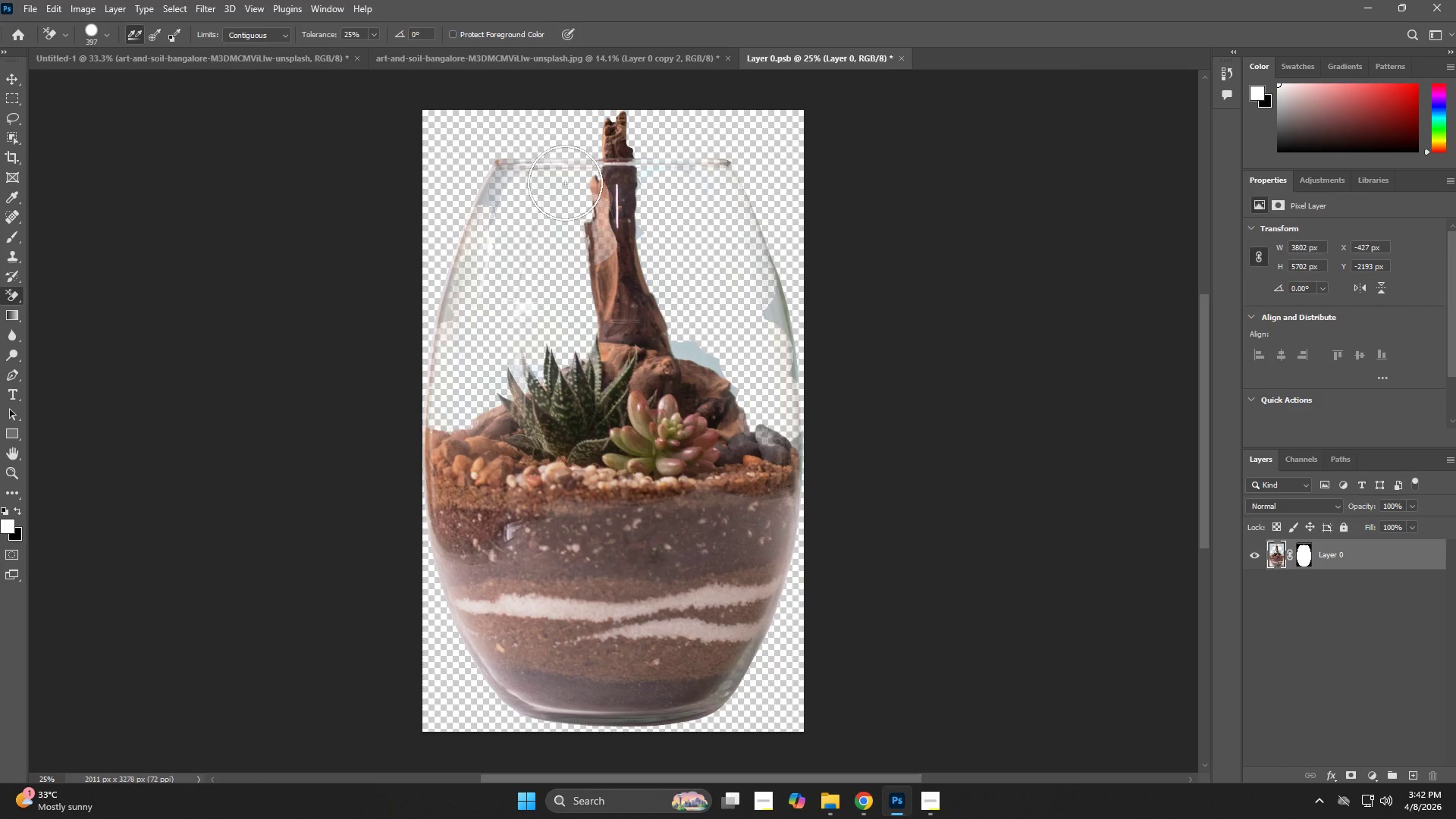 
left_click_drag(start_coordinate=[556, 180], to_coordinate=[507, 199])
 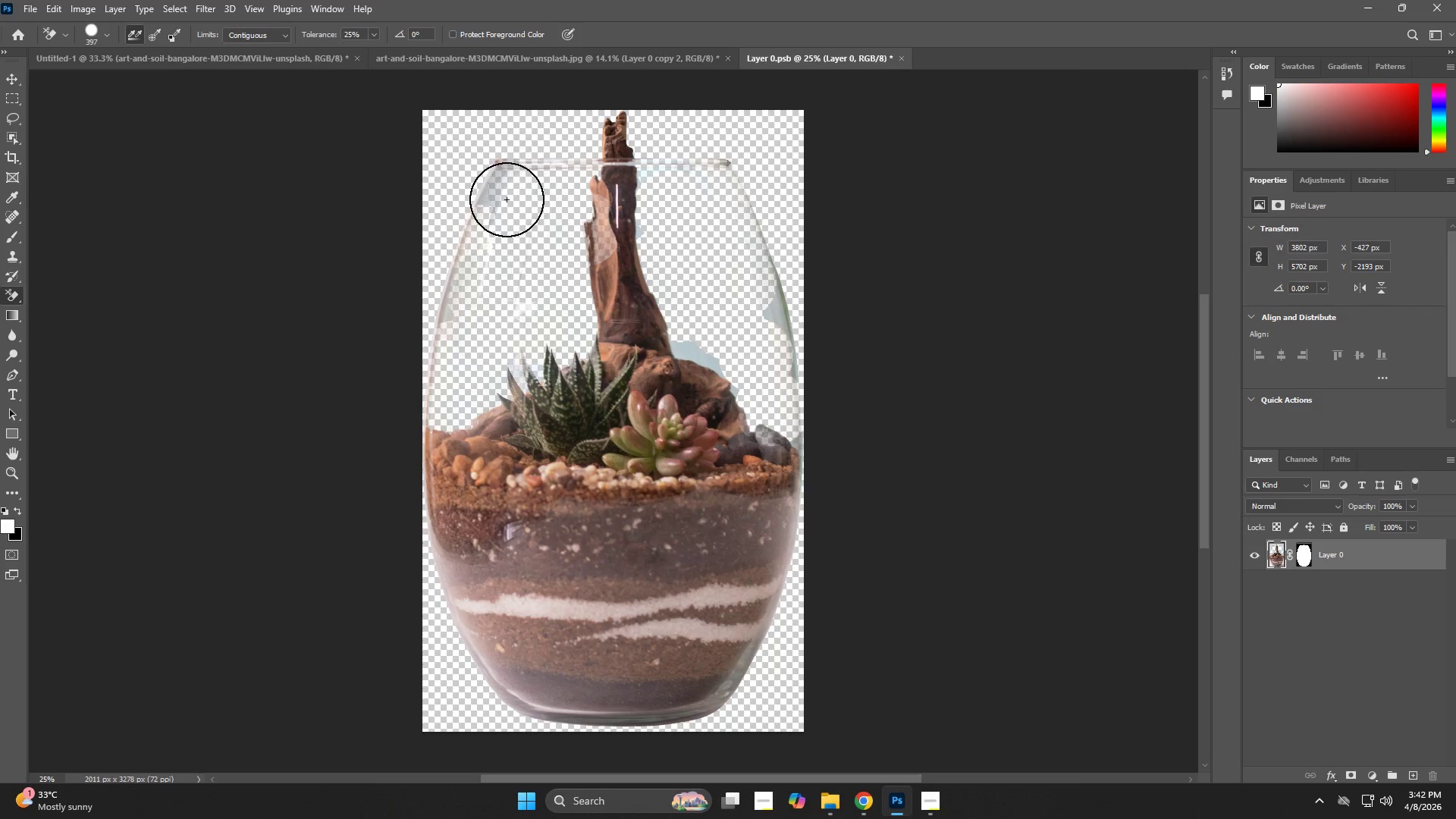 
triple_click([485, 200])
 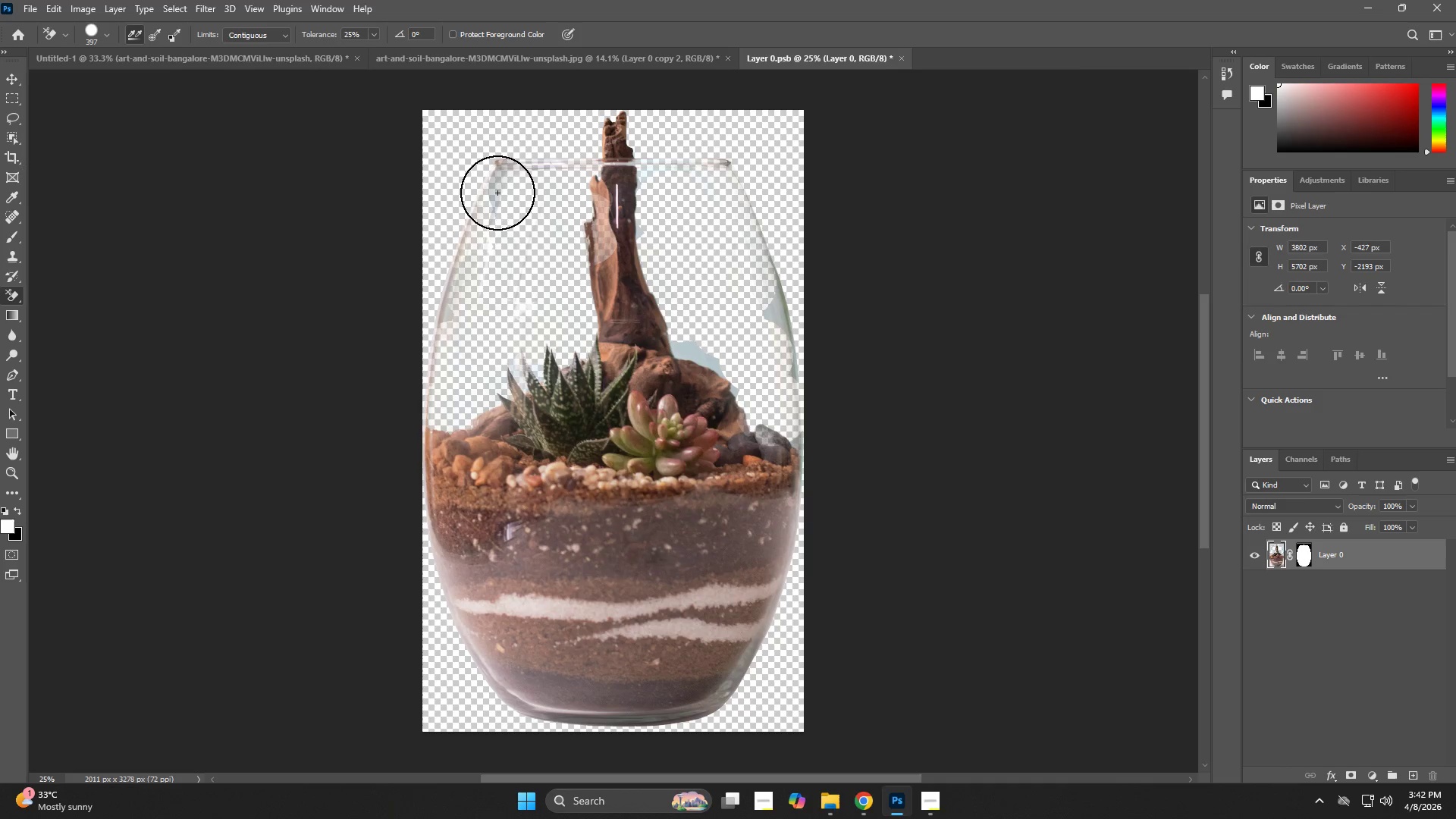 
triple_click([499, 192])
 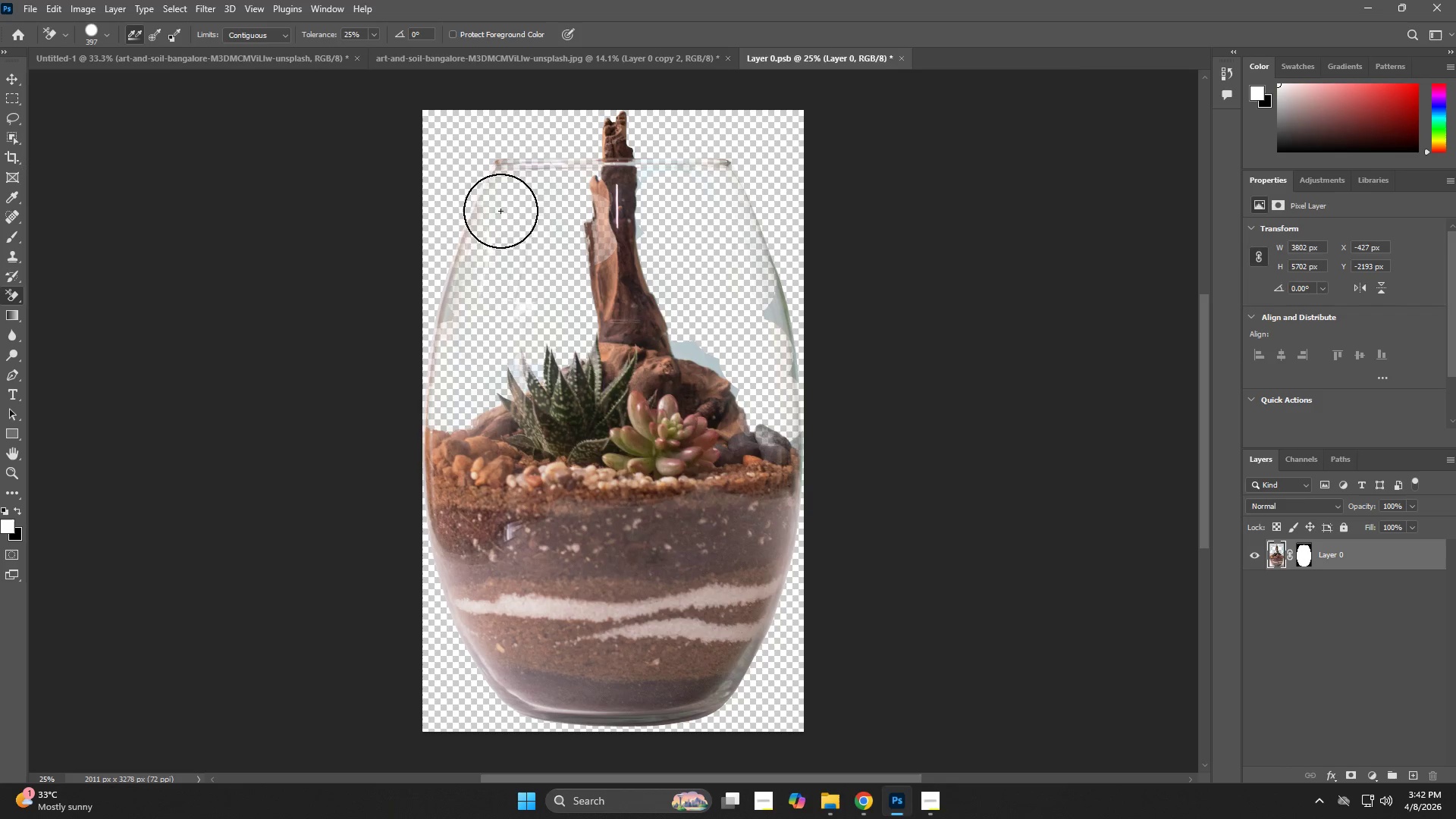 
left_click_drag(start_coordinate=[506, 265], to_coordinate=[482, 297])
 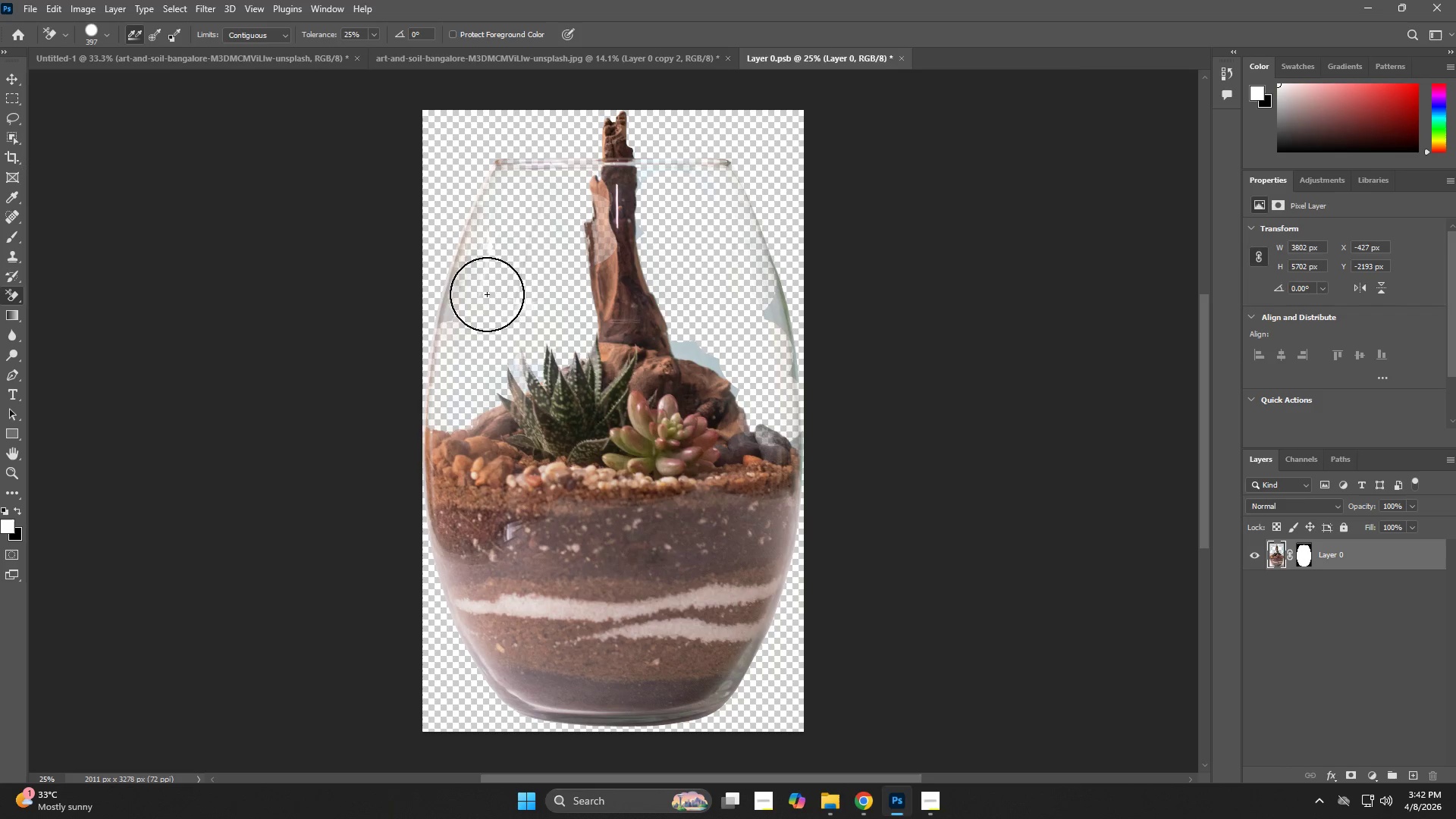 
left_click_drag(start_coordinate=[473, 317], to_coordinate=[473, 325])
 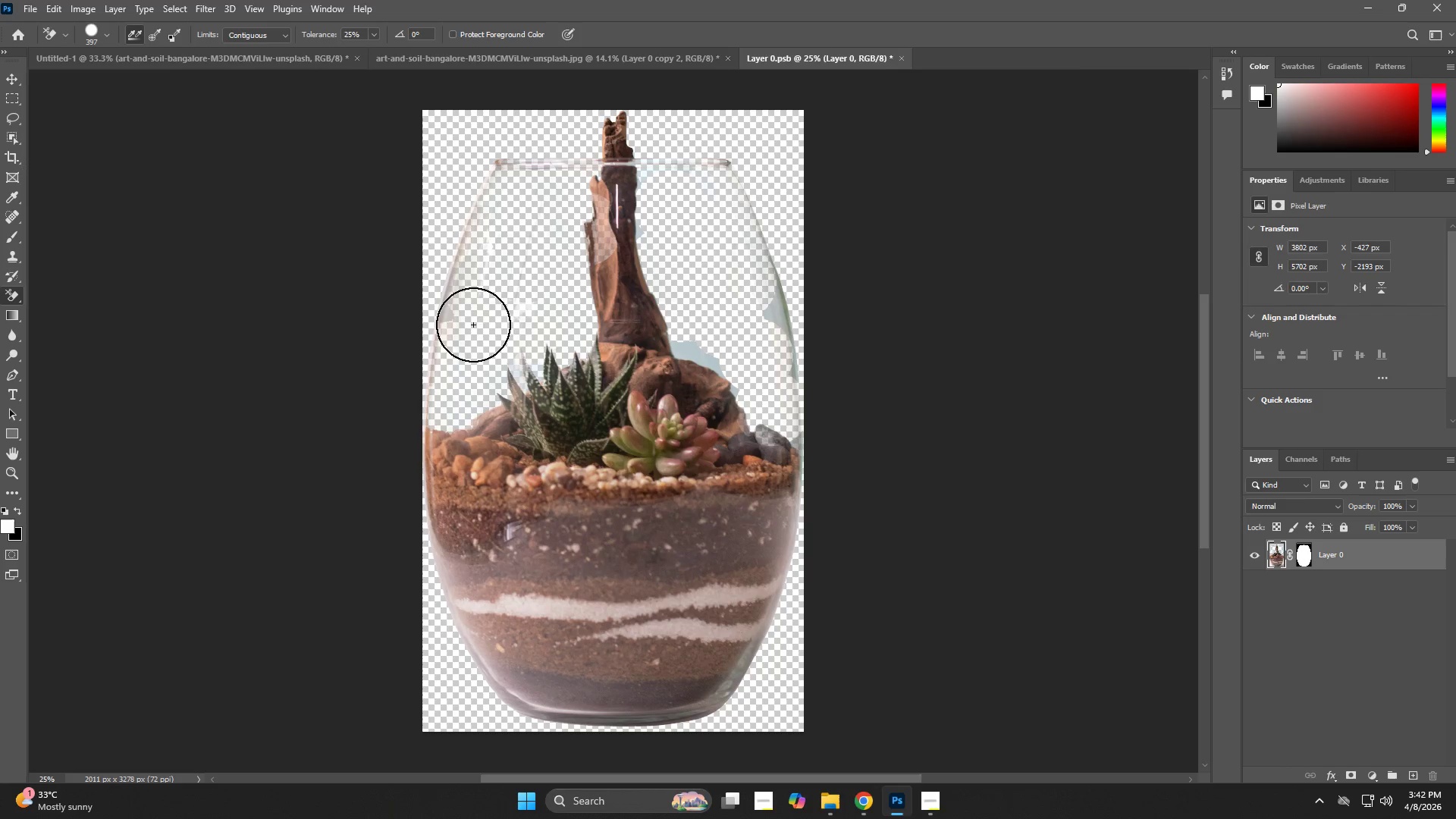 
triple_click([470, 327])
 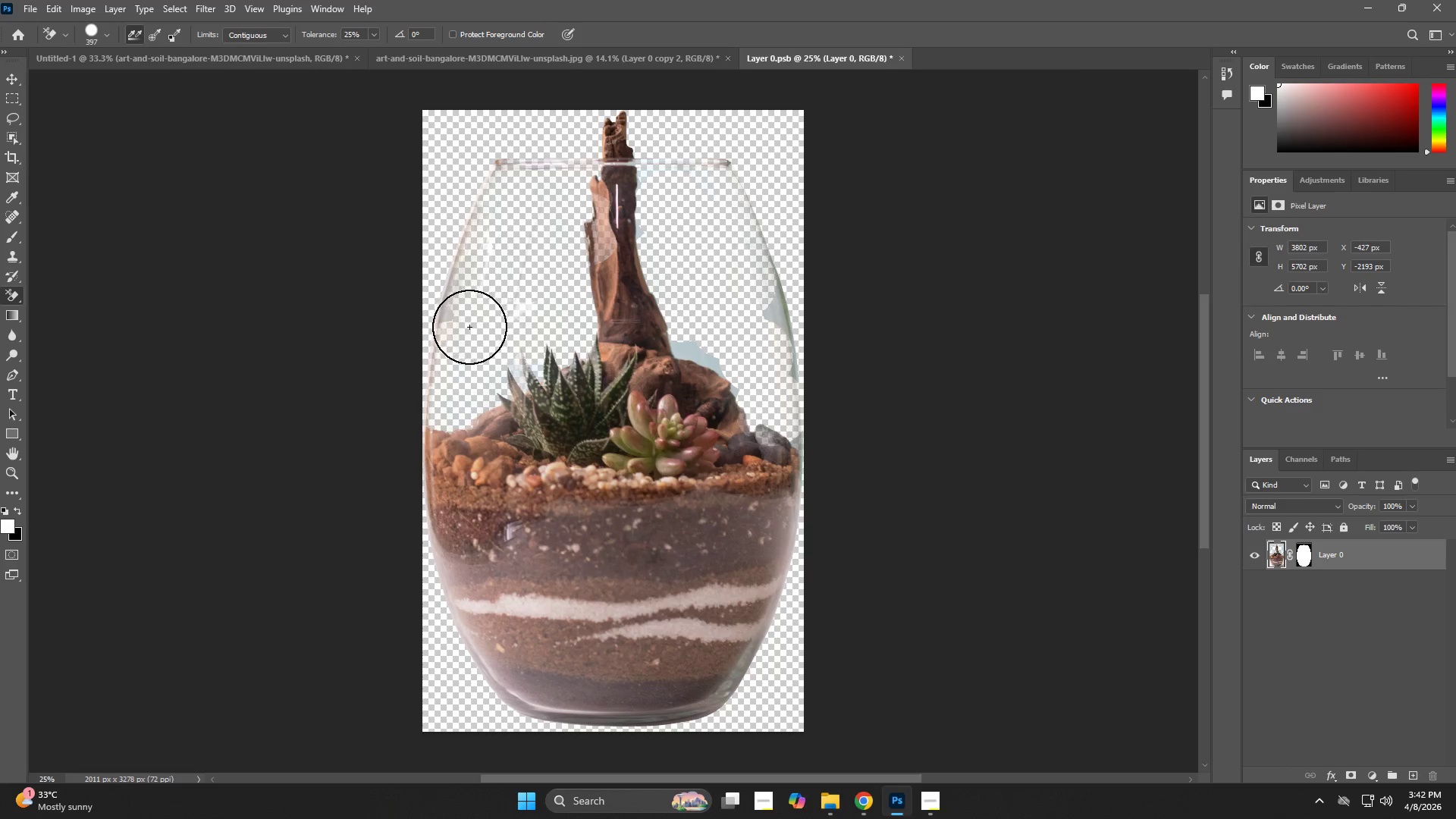 
left_click_drag(start_coordinate=[464, 326], to_coordinate=[505, 340])
 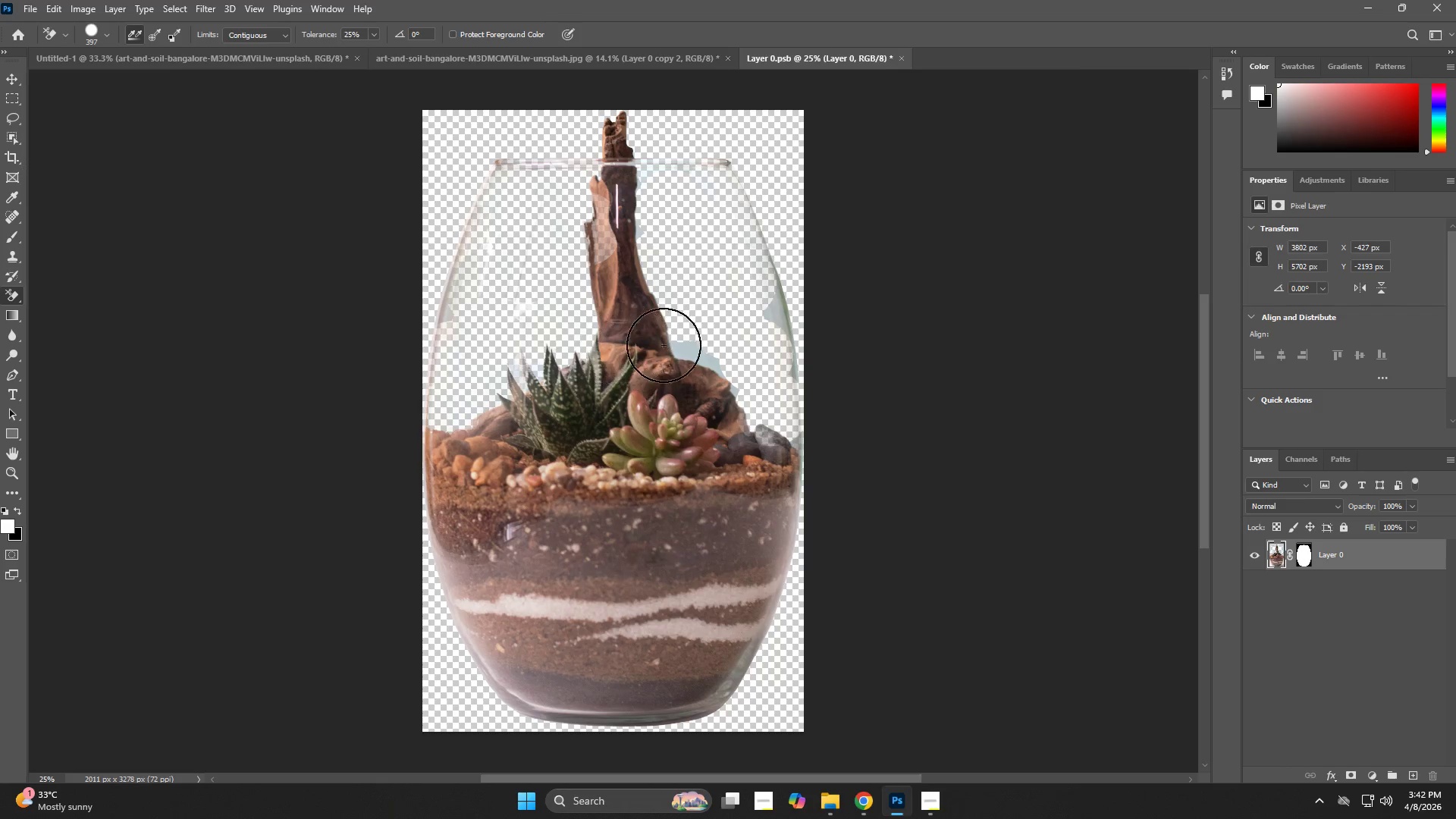 
left_click_drag(start_coordinate=[725, 345], to_coordinate=[731, 350])
 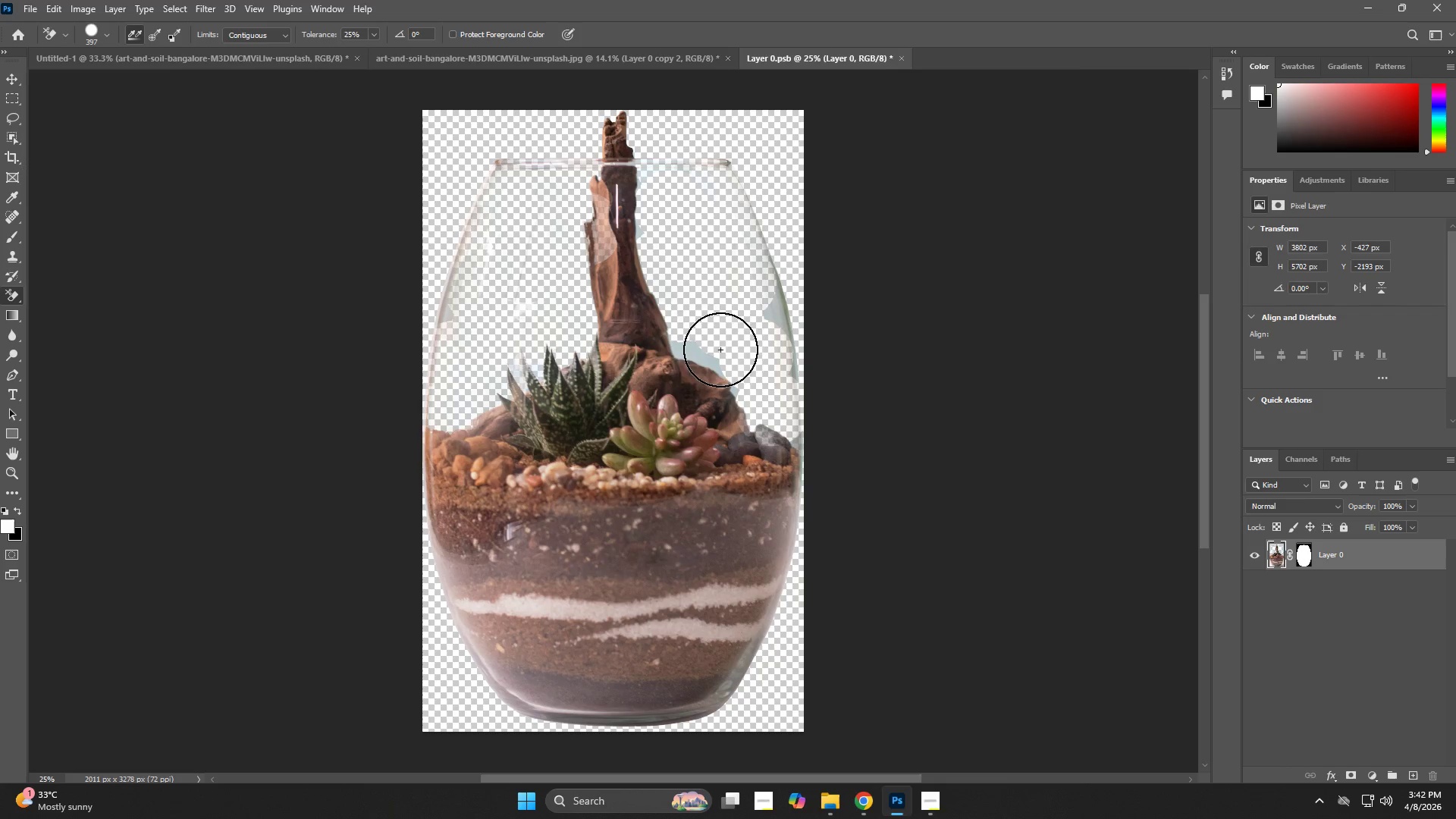 
left_click_drag(start_coordinate=[699, 345], to_coordinate=[699, 352])
 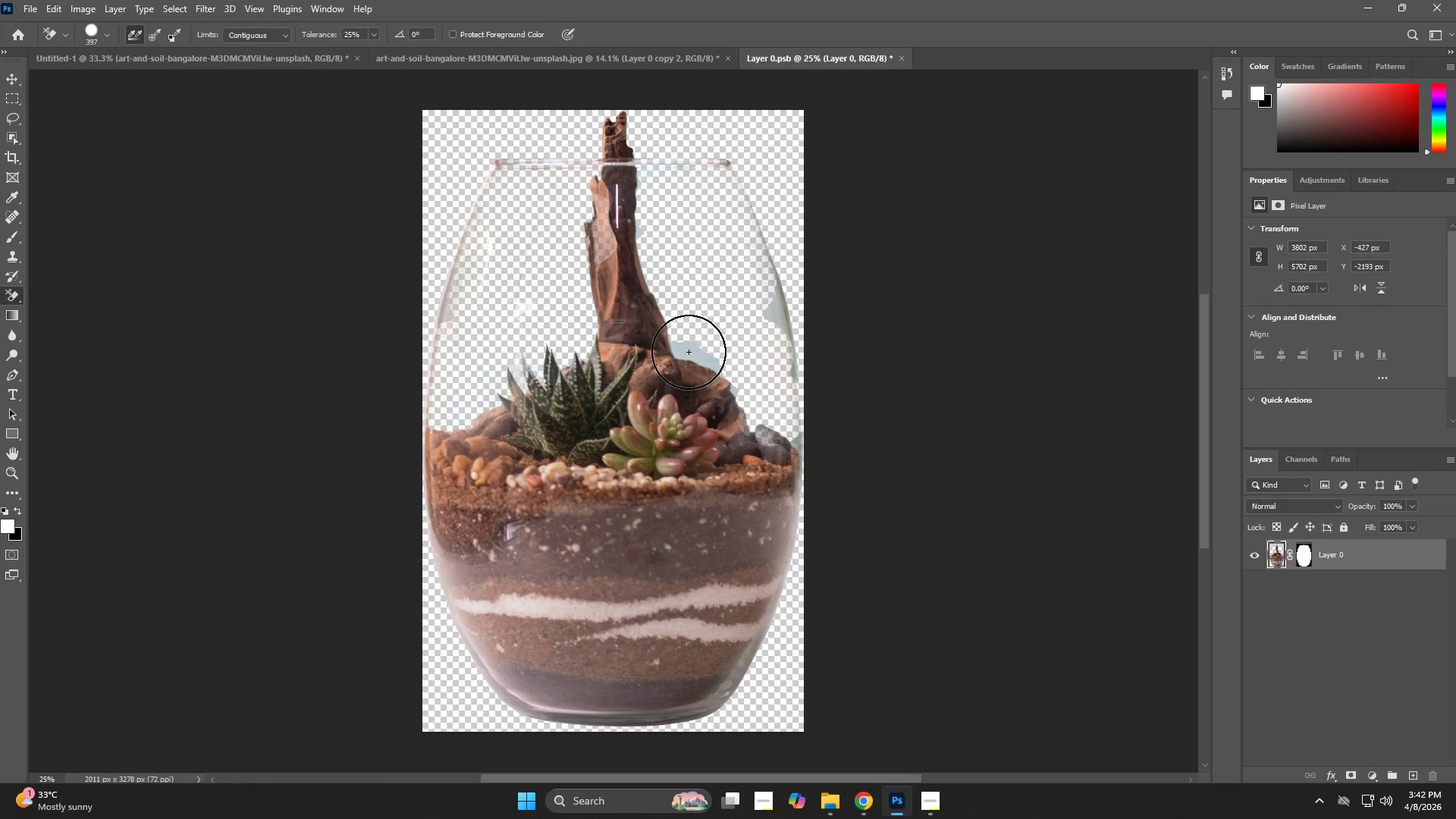 
left_click_drag(start_coordinate=[688, 353], to_coordinate=[694, 369])
 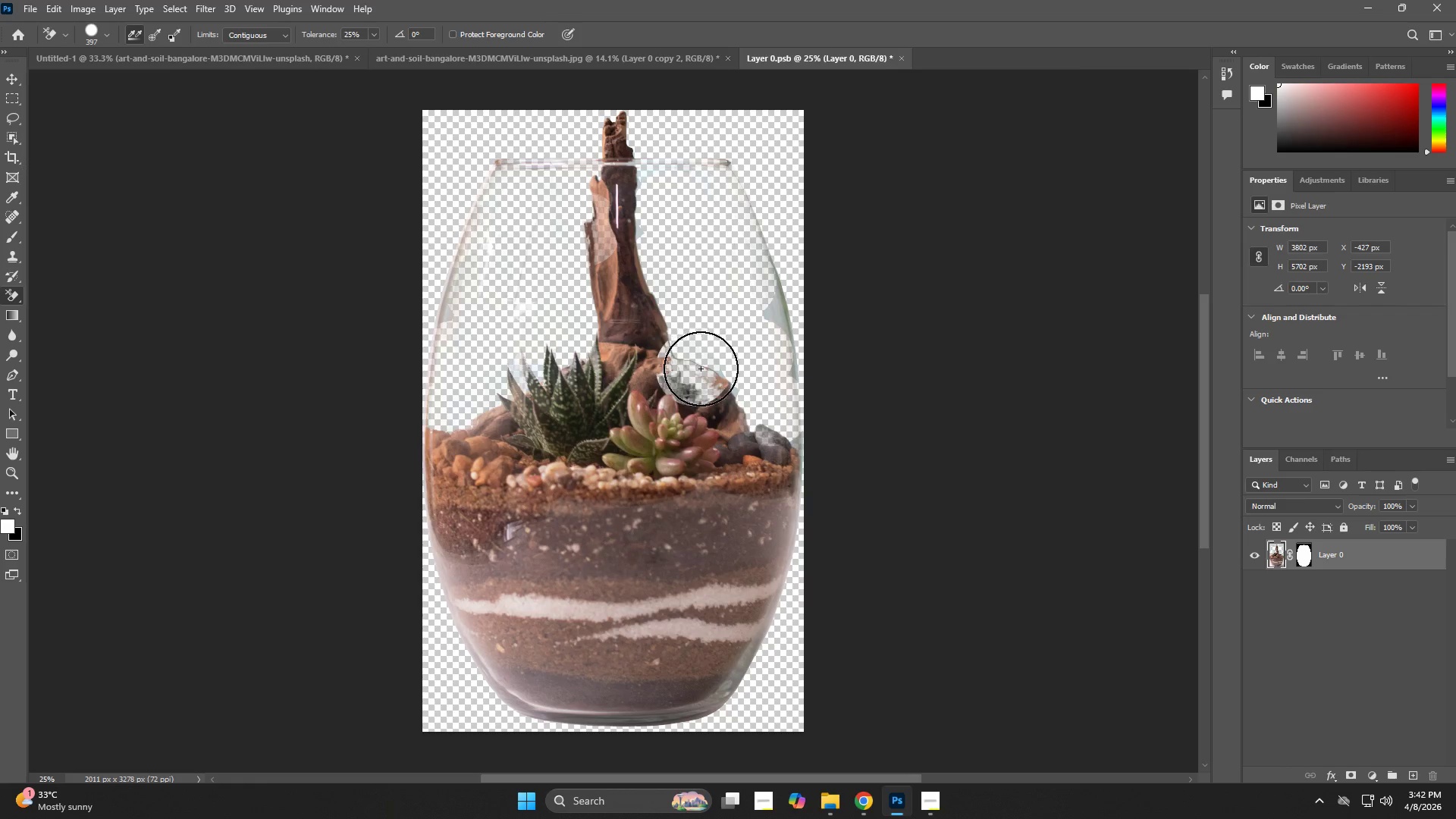 
left_click_drag(start_coordinate=[723, 375], to_coordinate=[733, 383])
 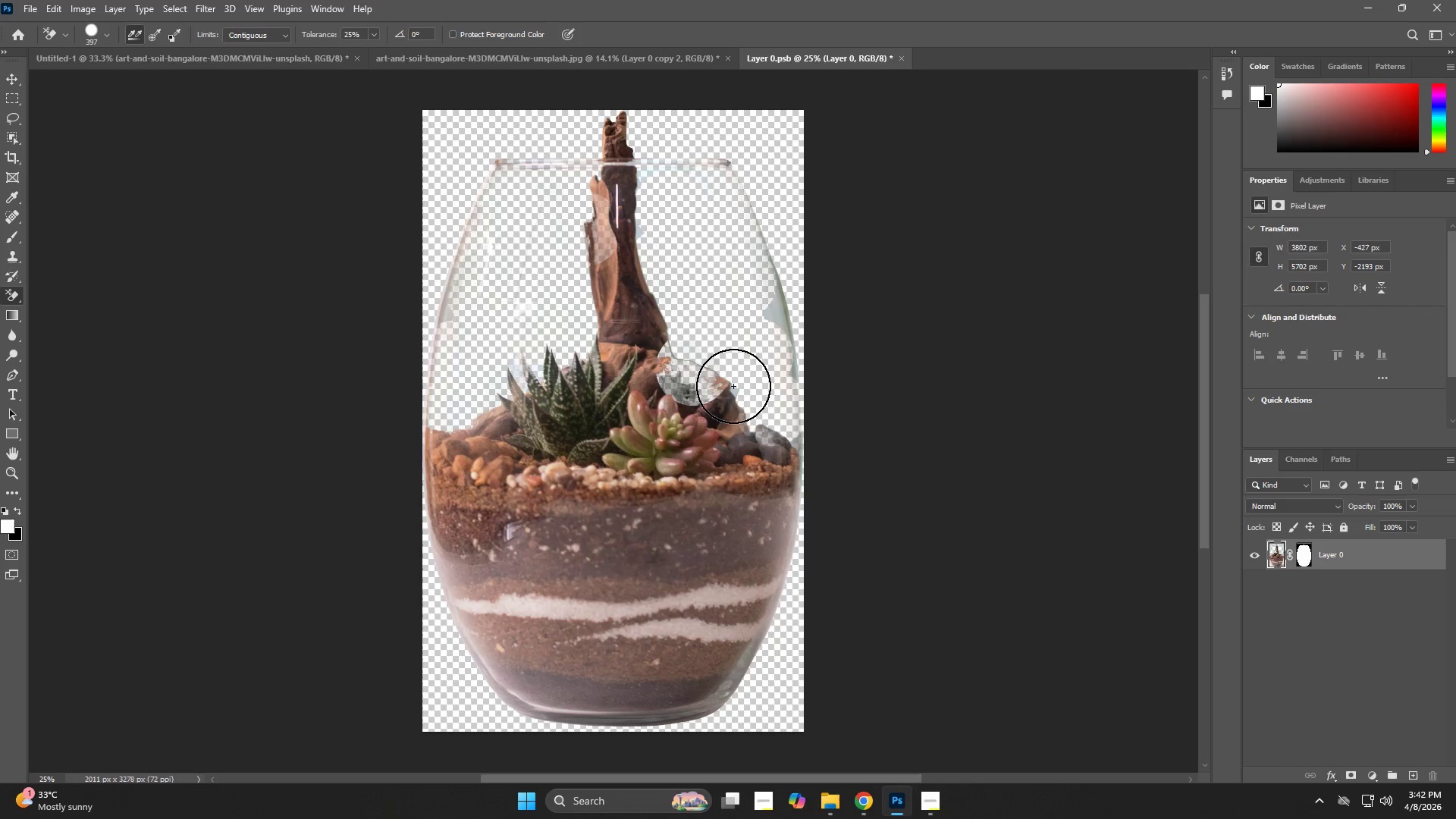 
left_click_drag(start_coordinate=[744, 397], to_coordinate=[745, 401])
 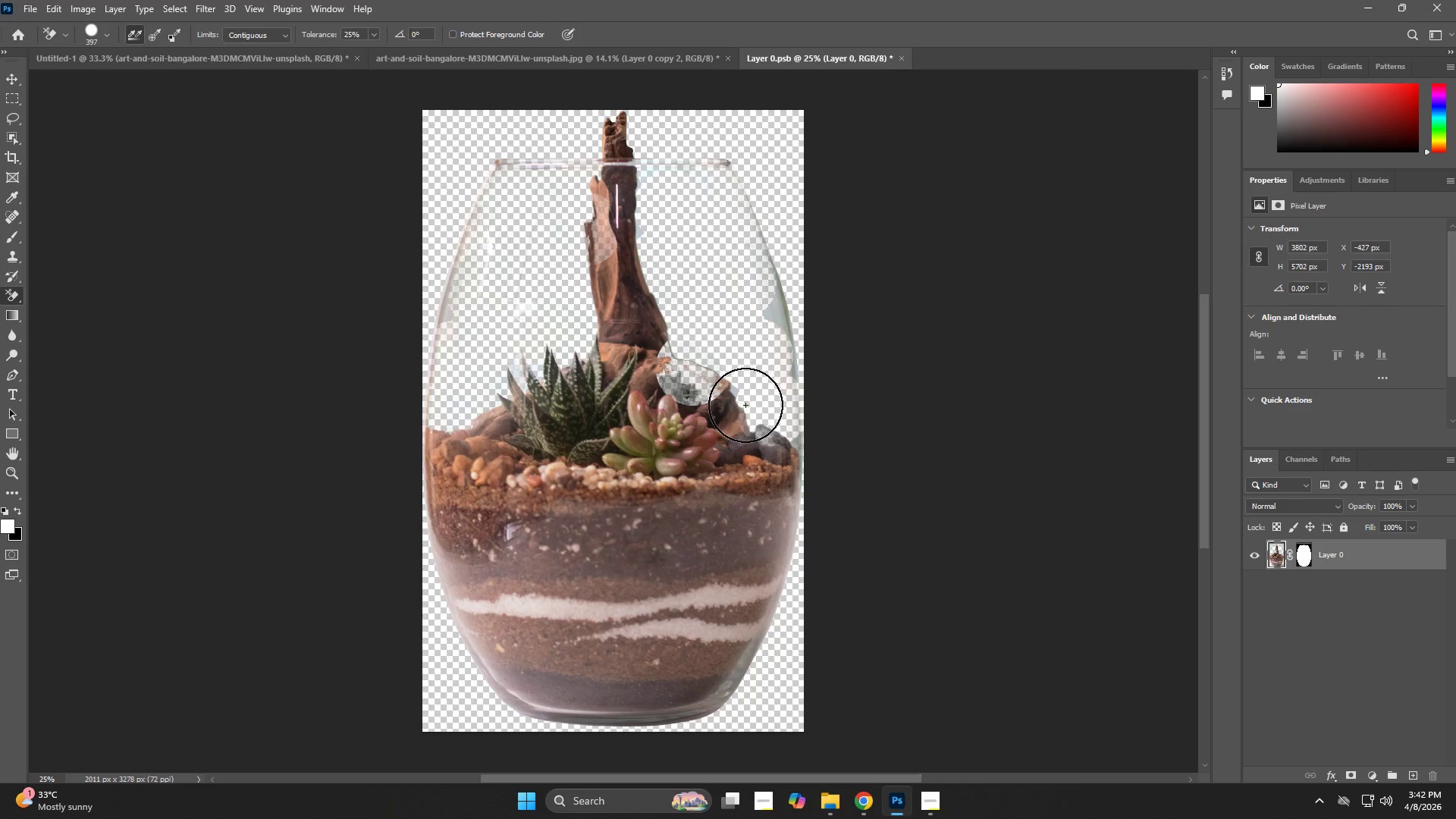 
left_click_drag(start_coordinate=[762, 414], to_coordinate=[776, 420])
 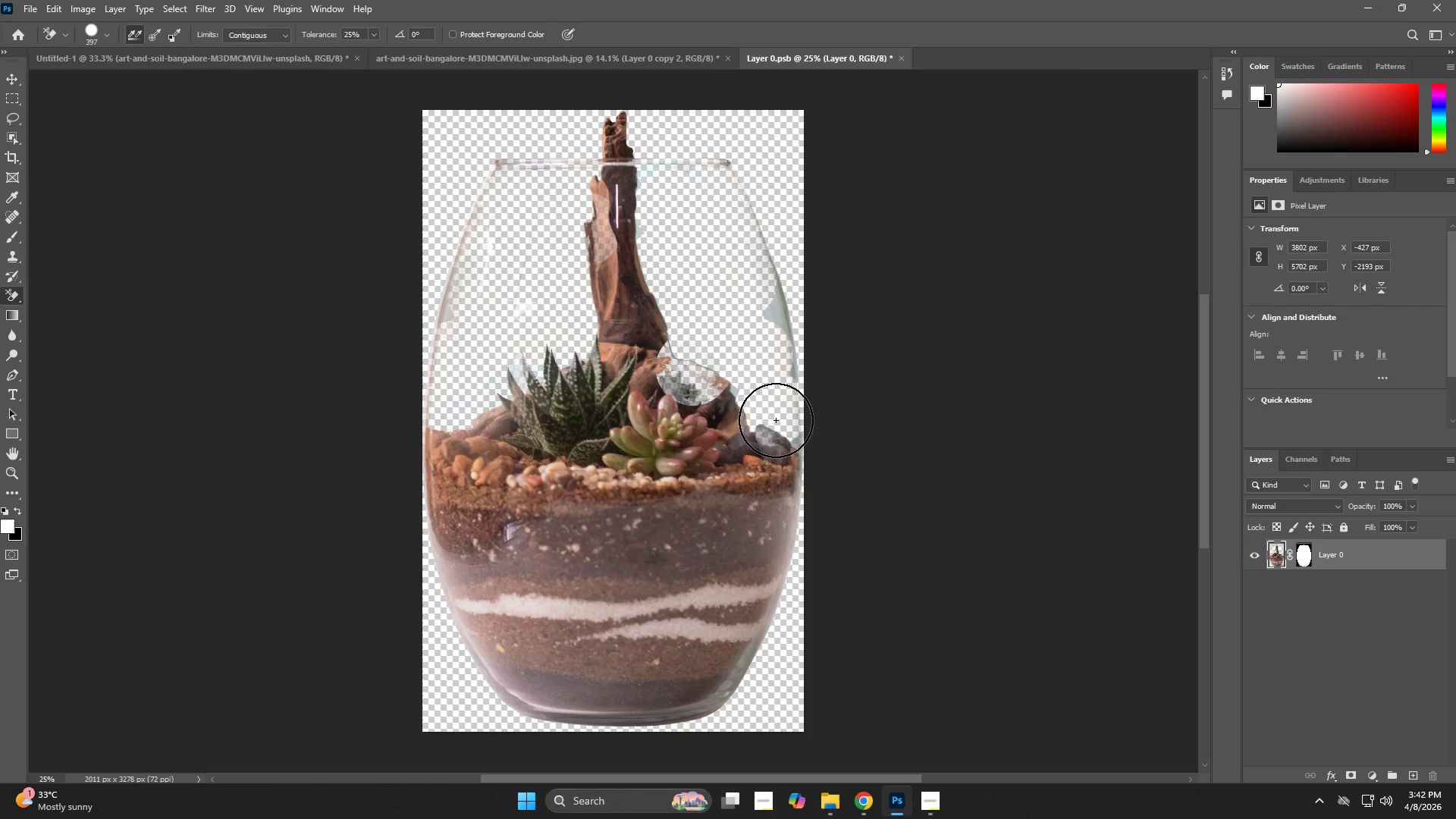 
left_click_drag(start_coordinate=[779, 426], to_coordinate=[797, 443])
 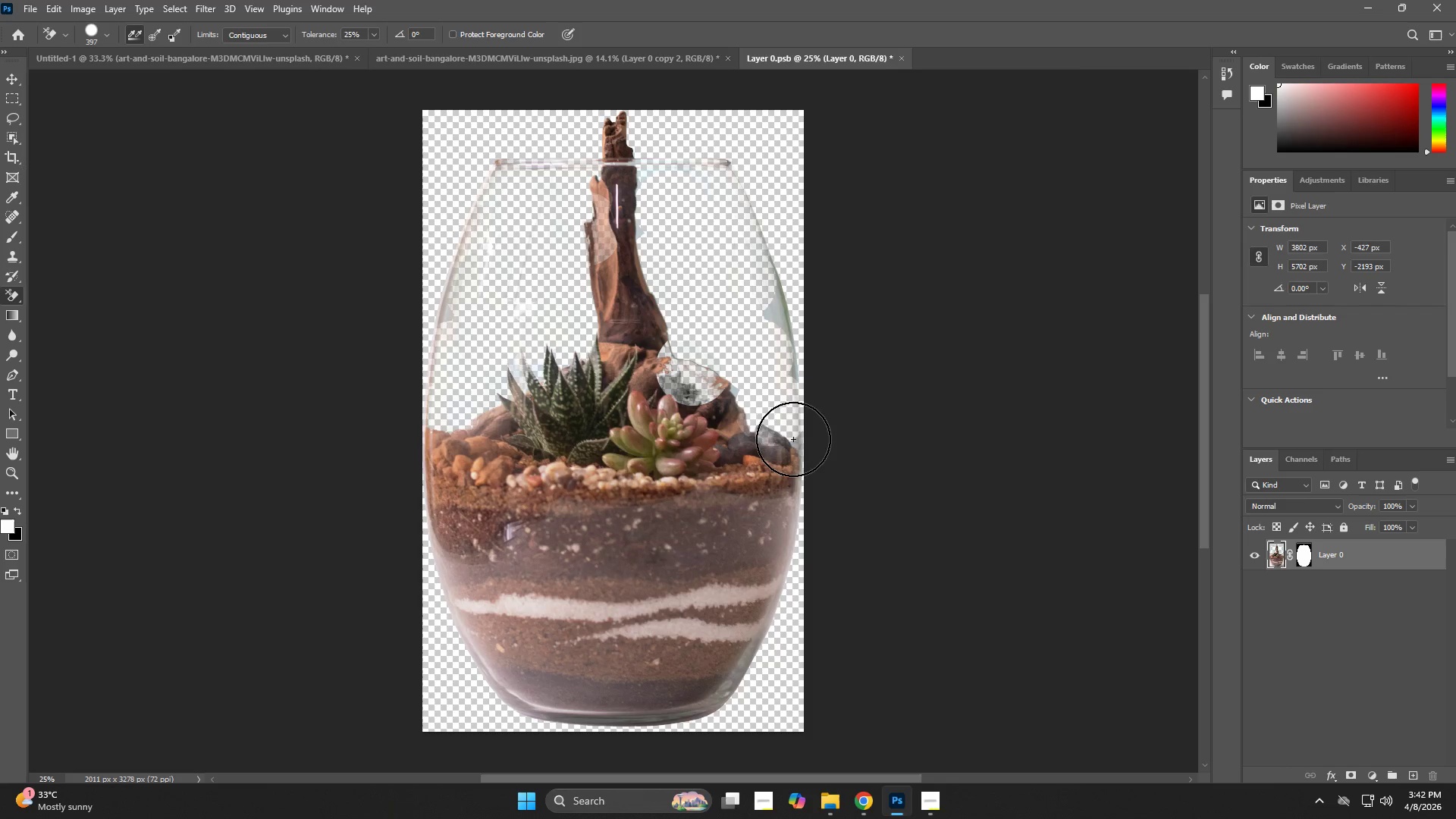 
left_click_drag(start_coordinate=[800, 447], to_coordinate=[800, 451])
 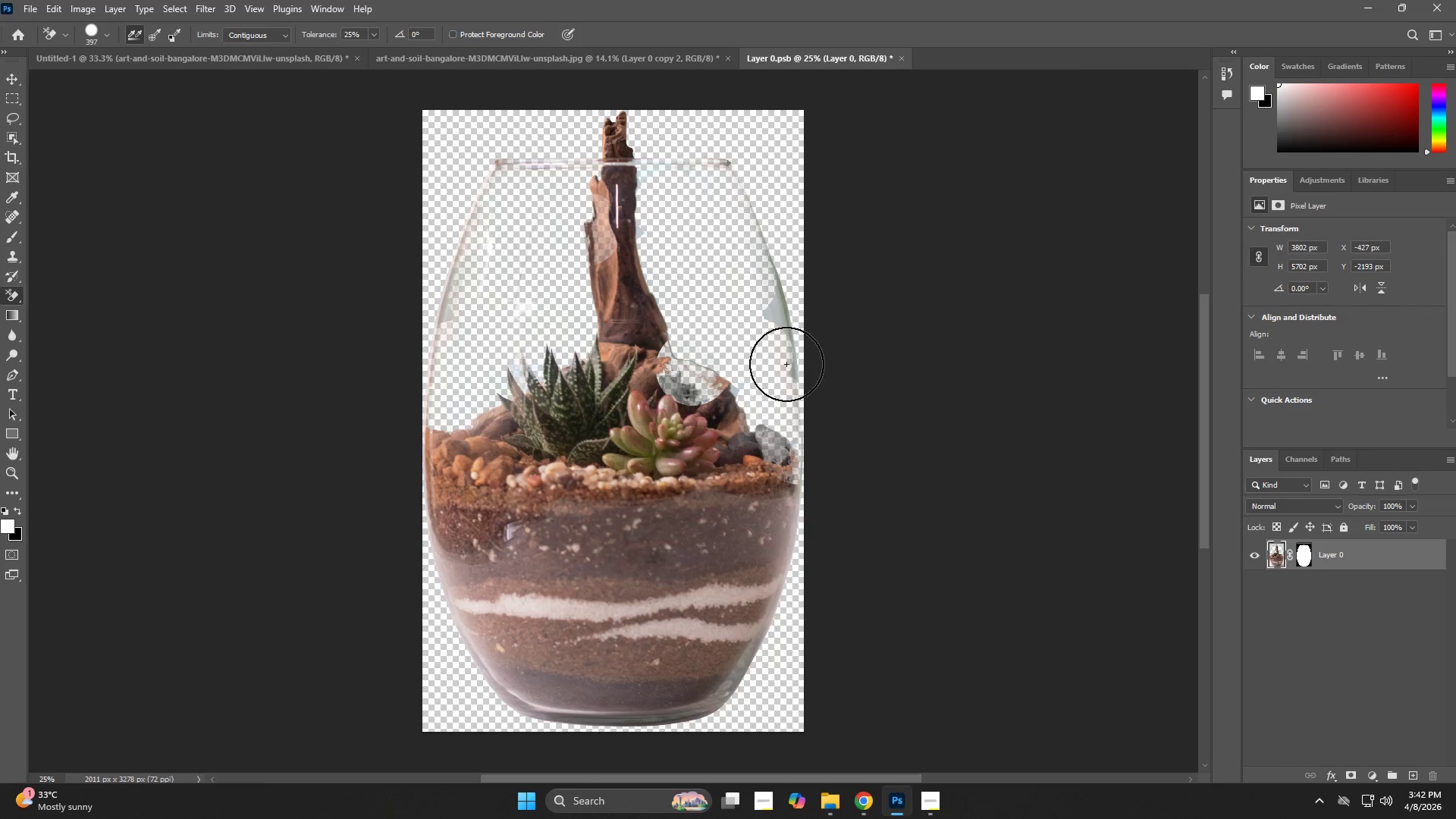 
left_click_drag(start_coordinate=[780, 341], to_coordinate=[777, 323])
 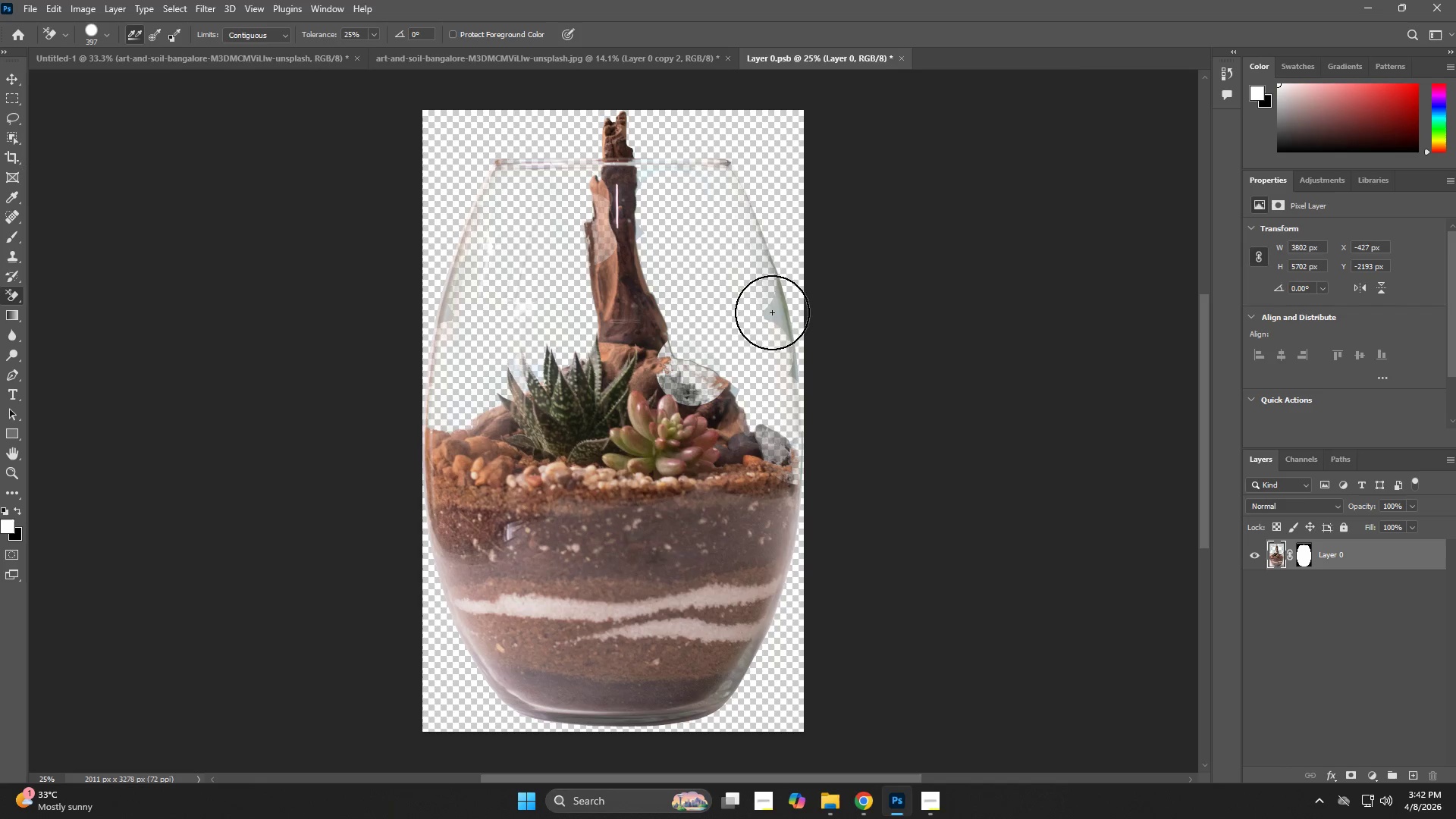 
double_click([771, 306])
 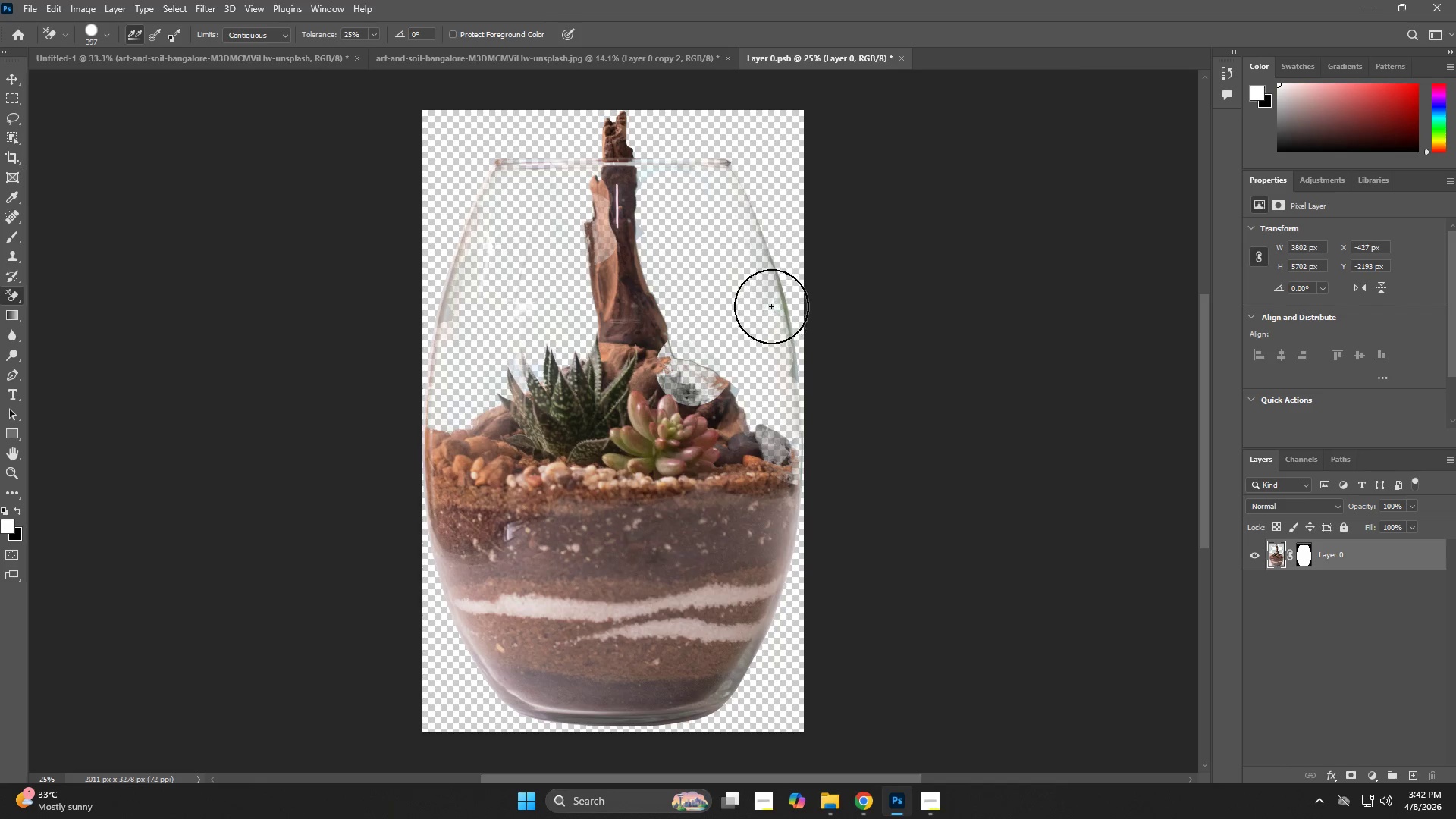 
triple_click([771, 306])
 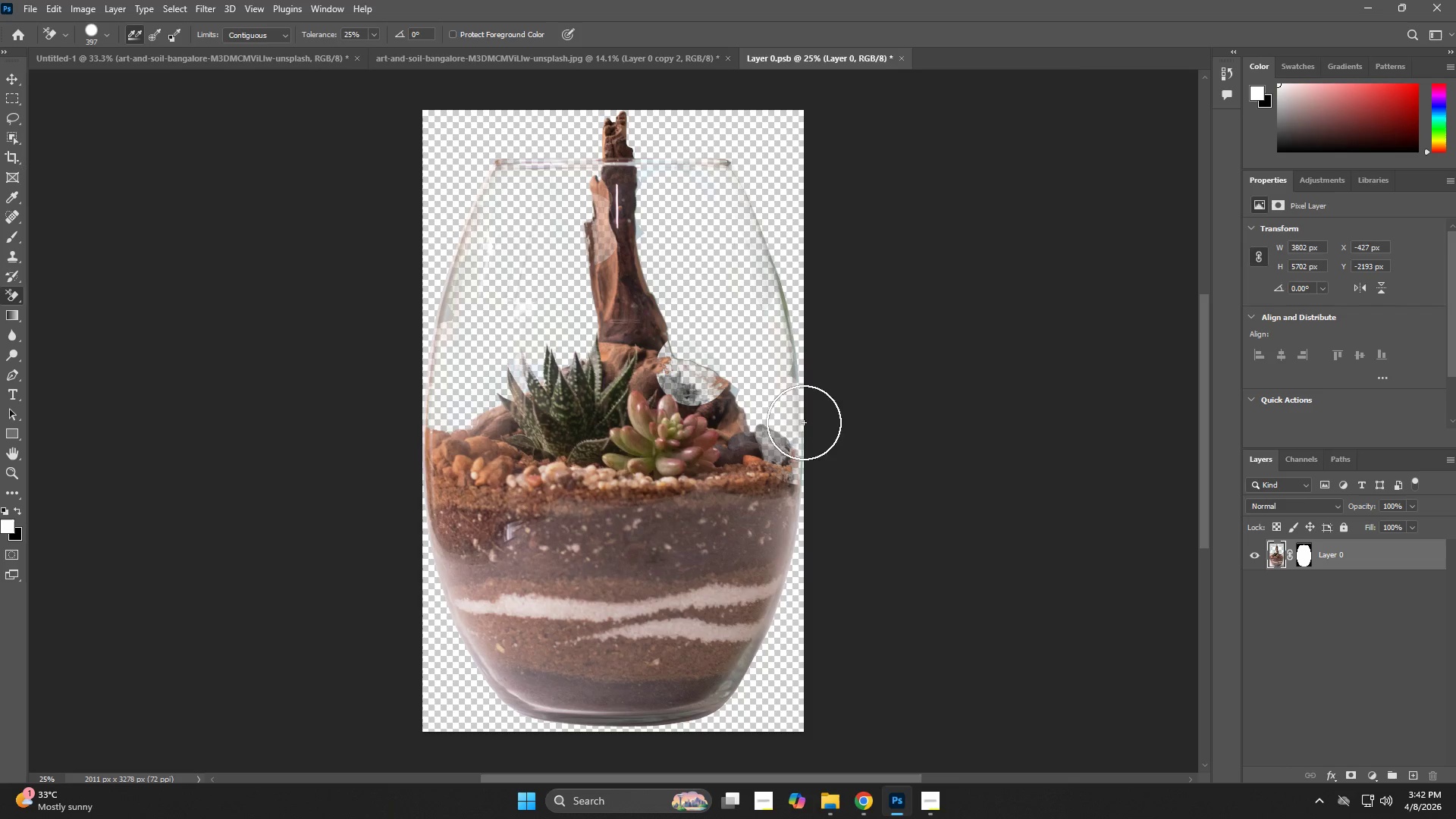 
hold_key(key=ControlLeft, duration=0.48)
 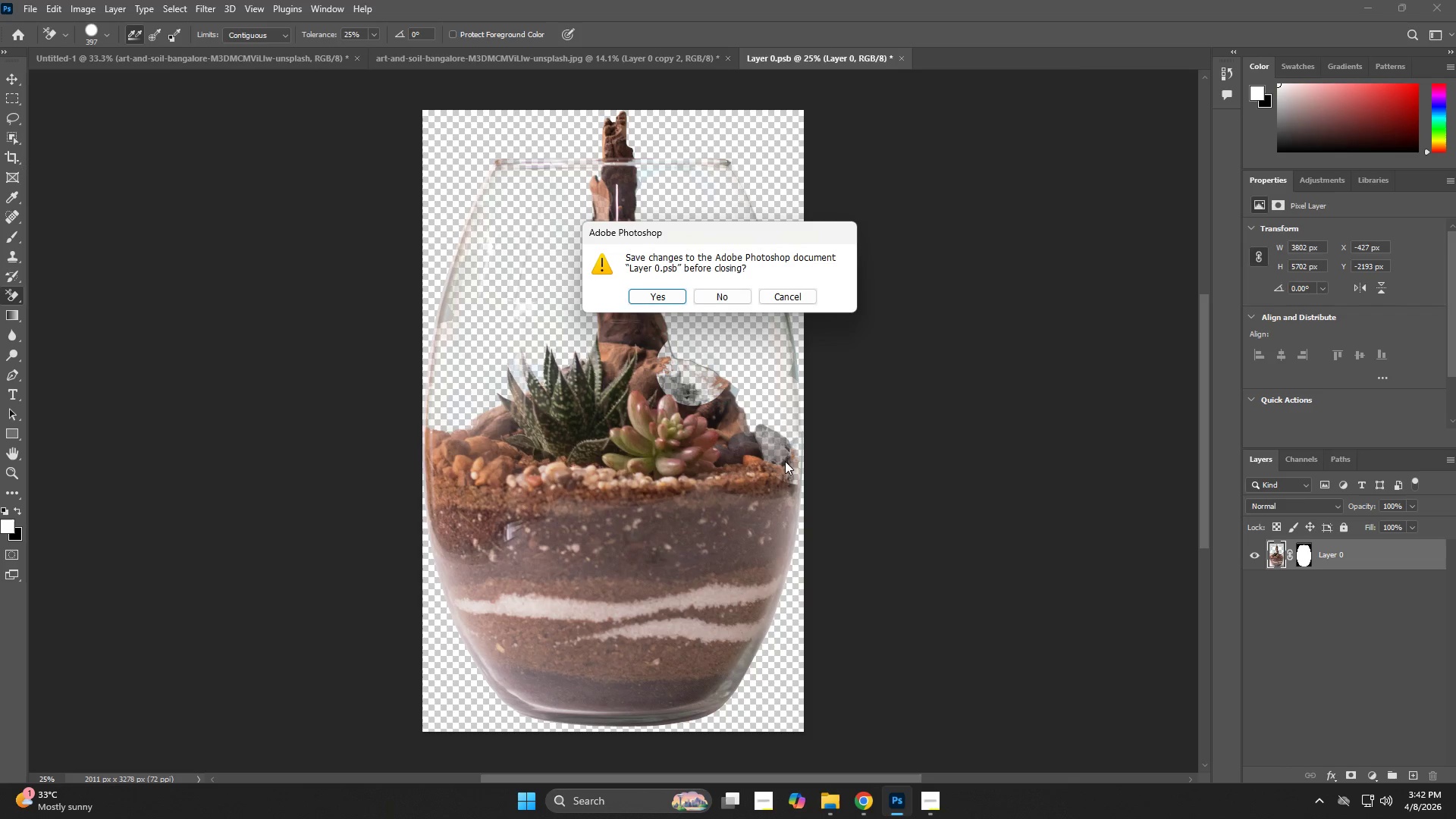 
left_click([725, 294])
 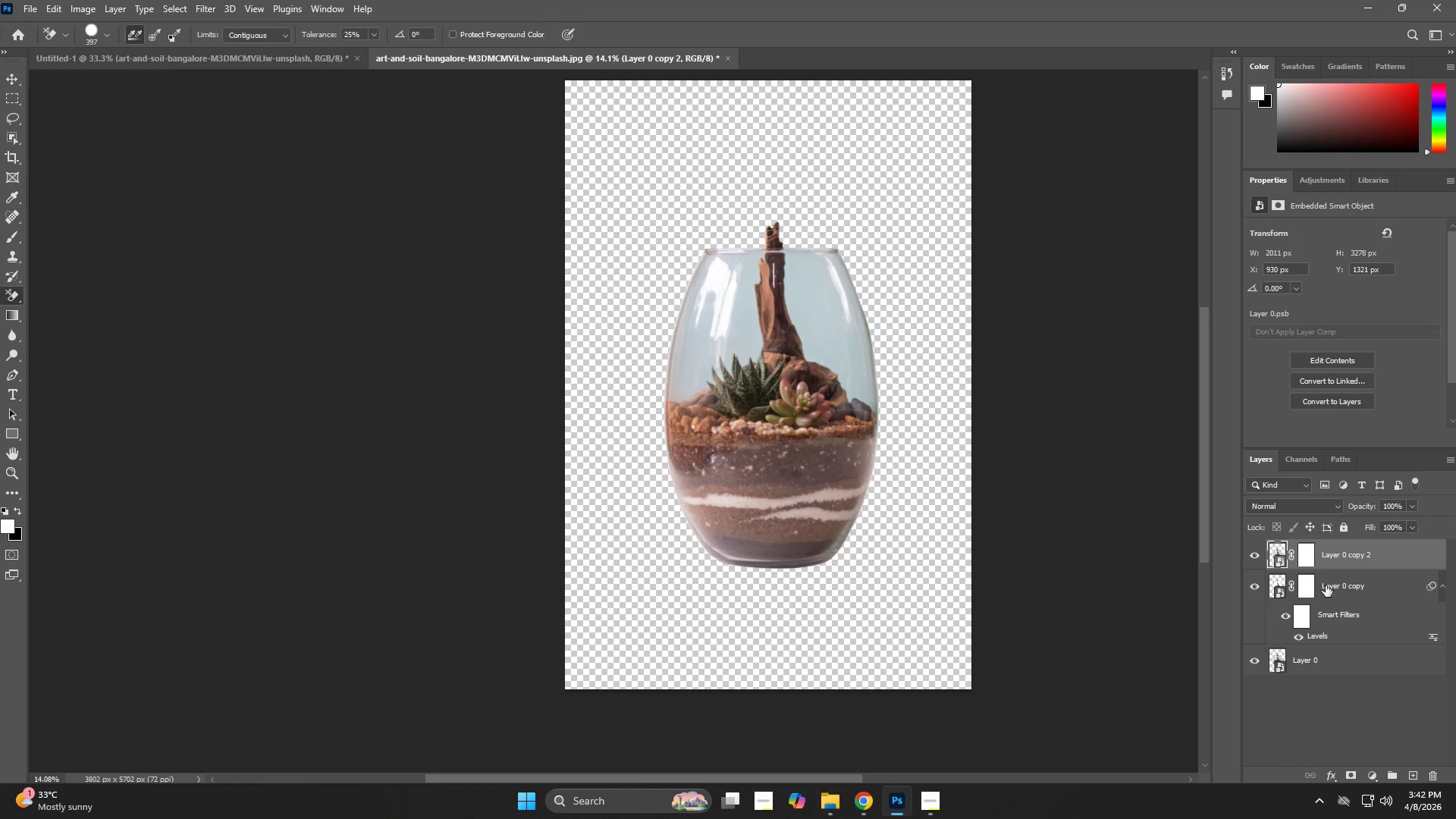 
left_click([1342, 563])
 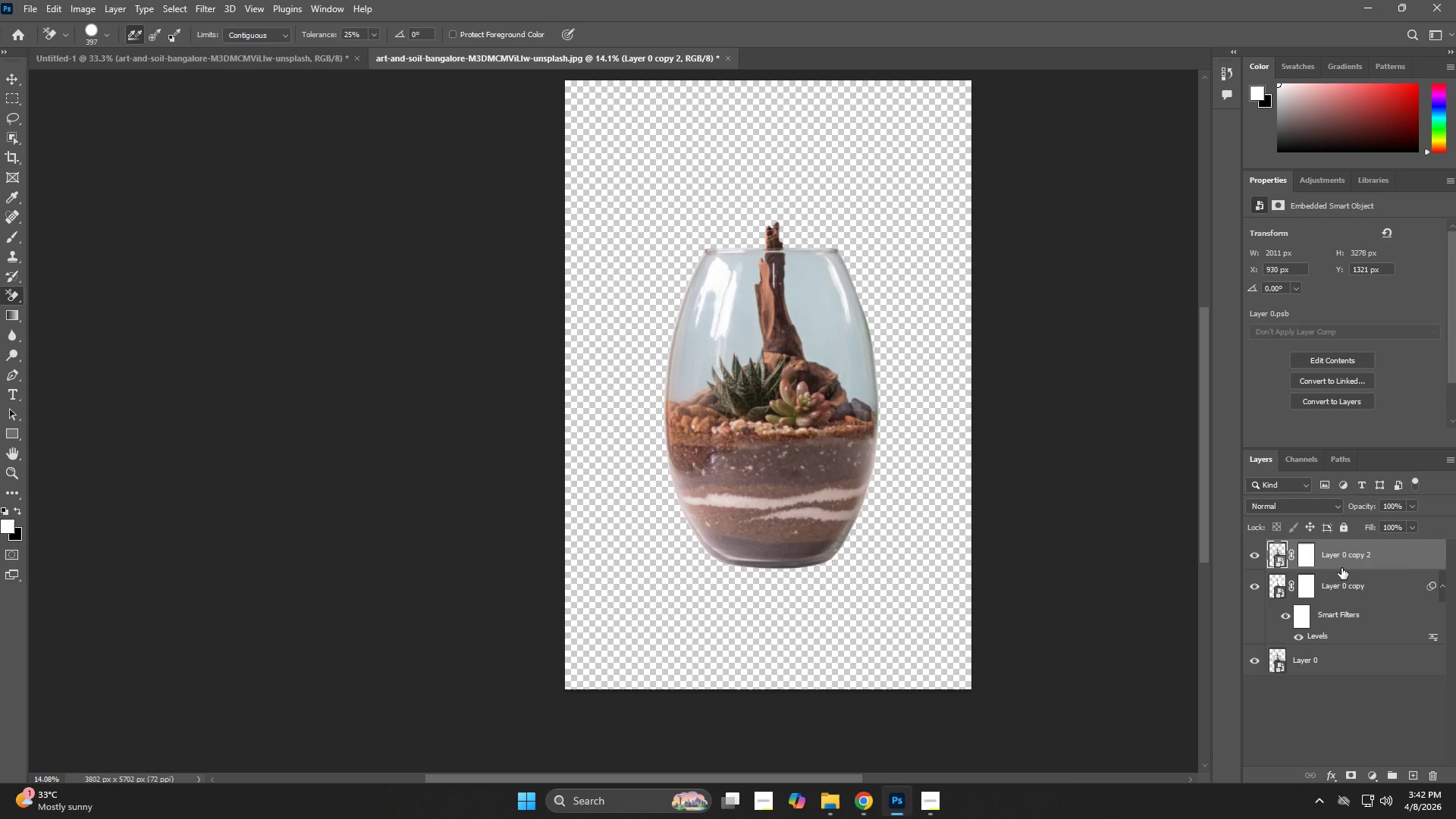 
key(Backspace)
 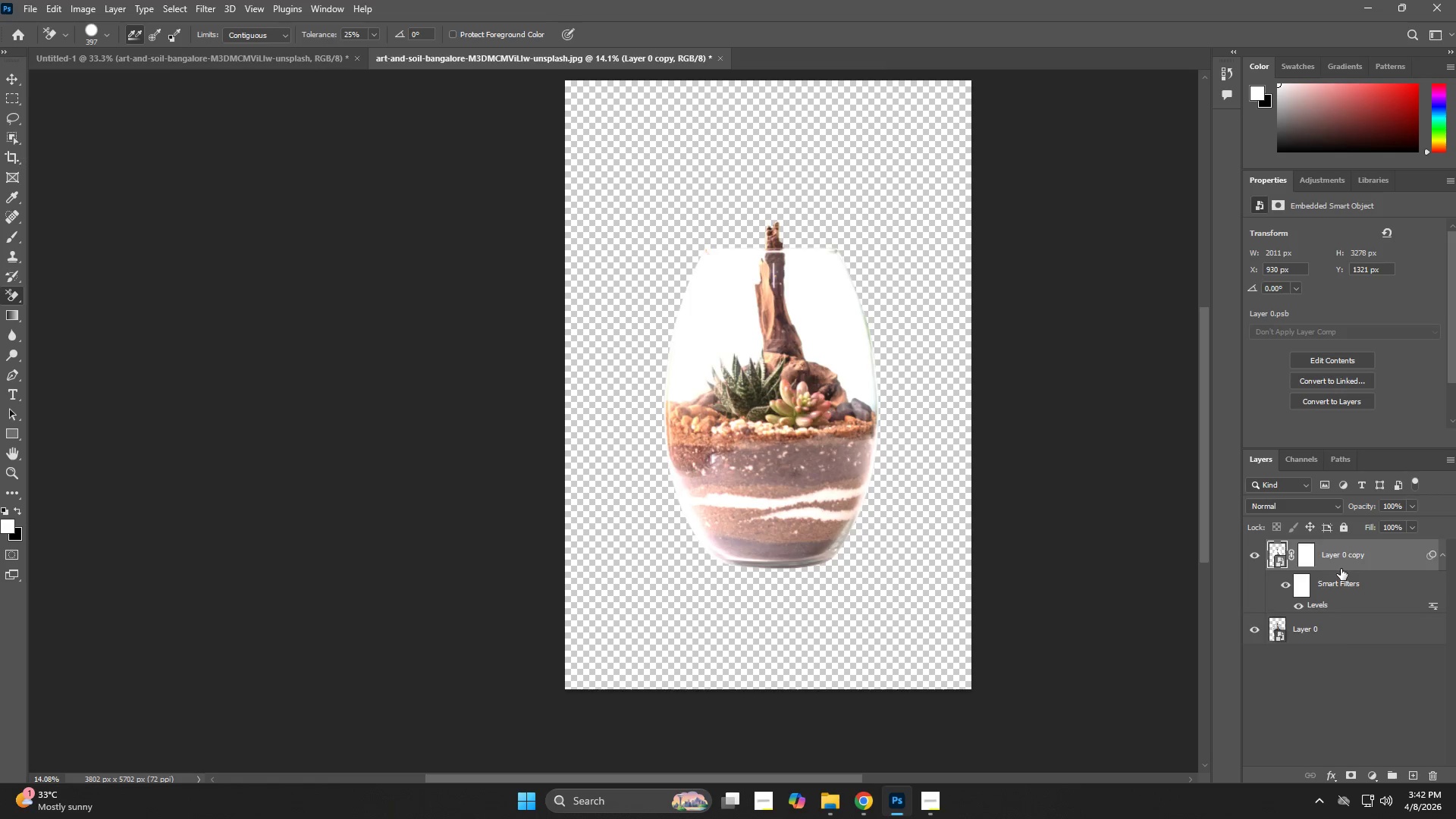 
key(Backspace)
 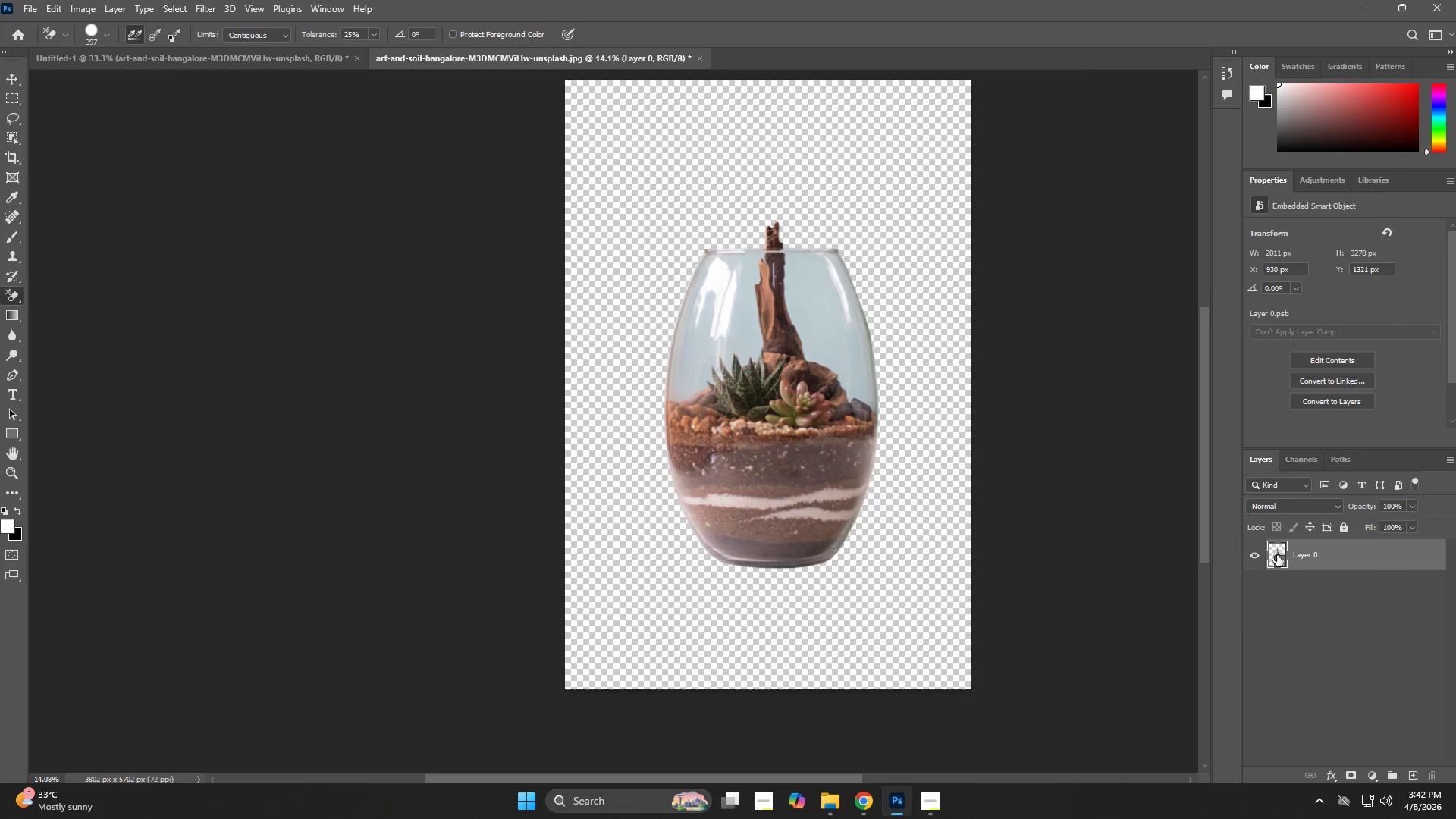 
double_click([1276, 551])
 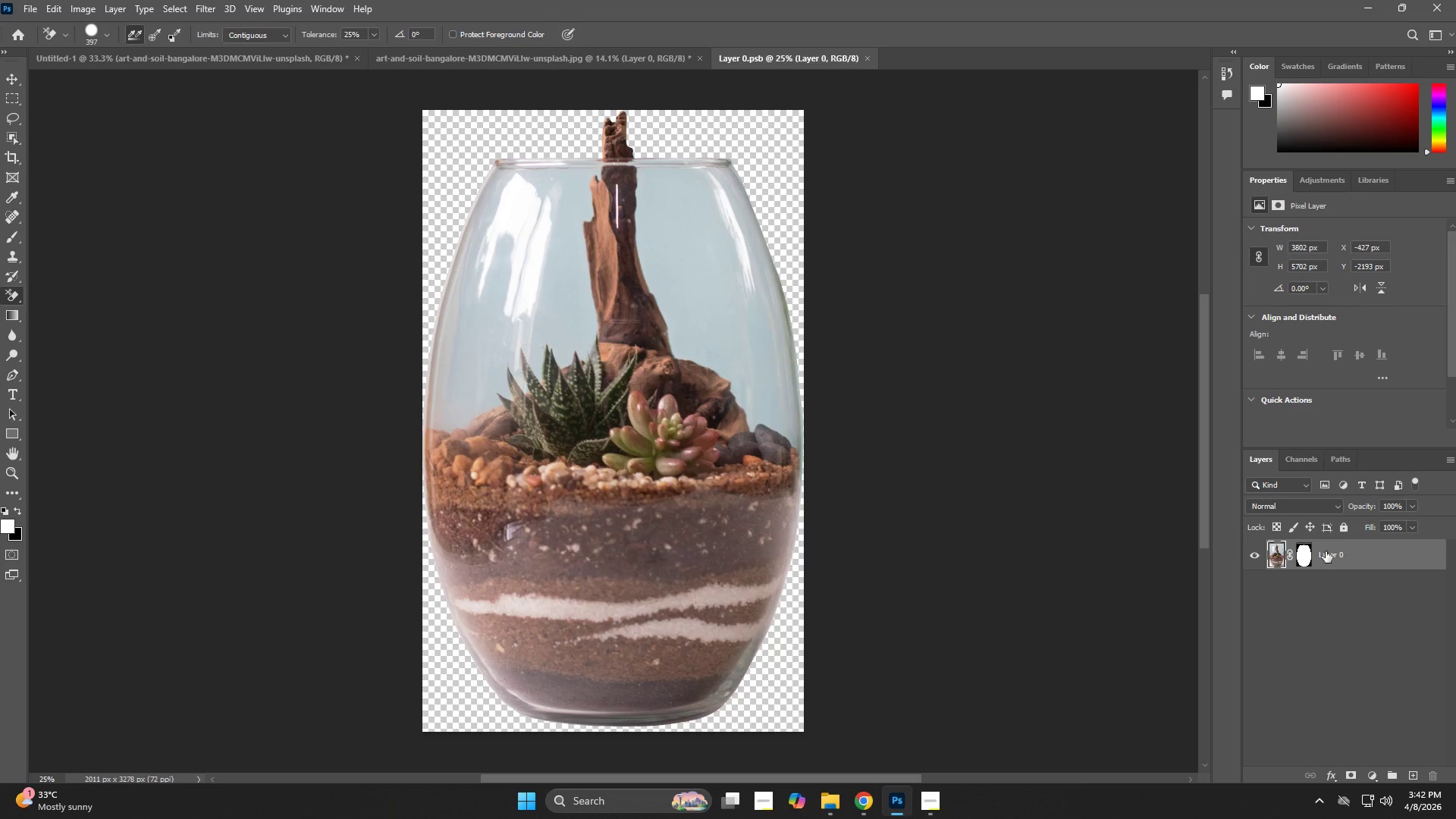 
left_click([1310, 560])
 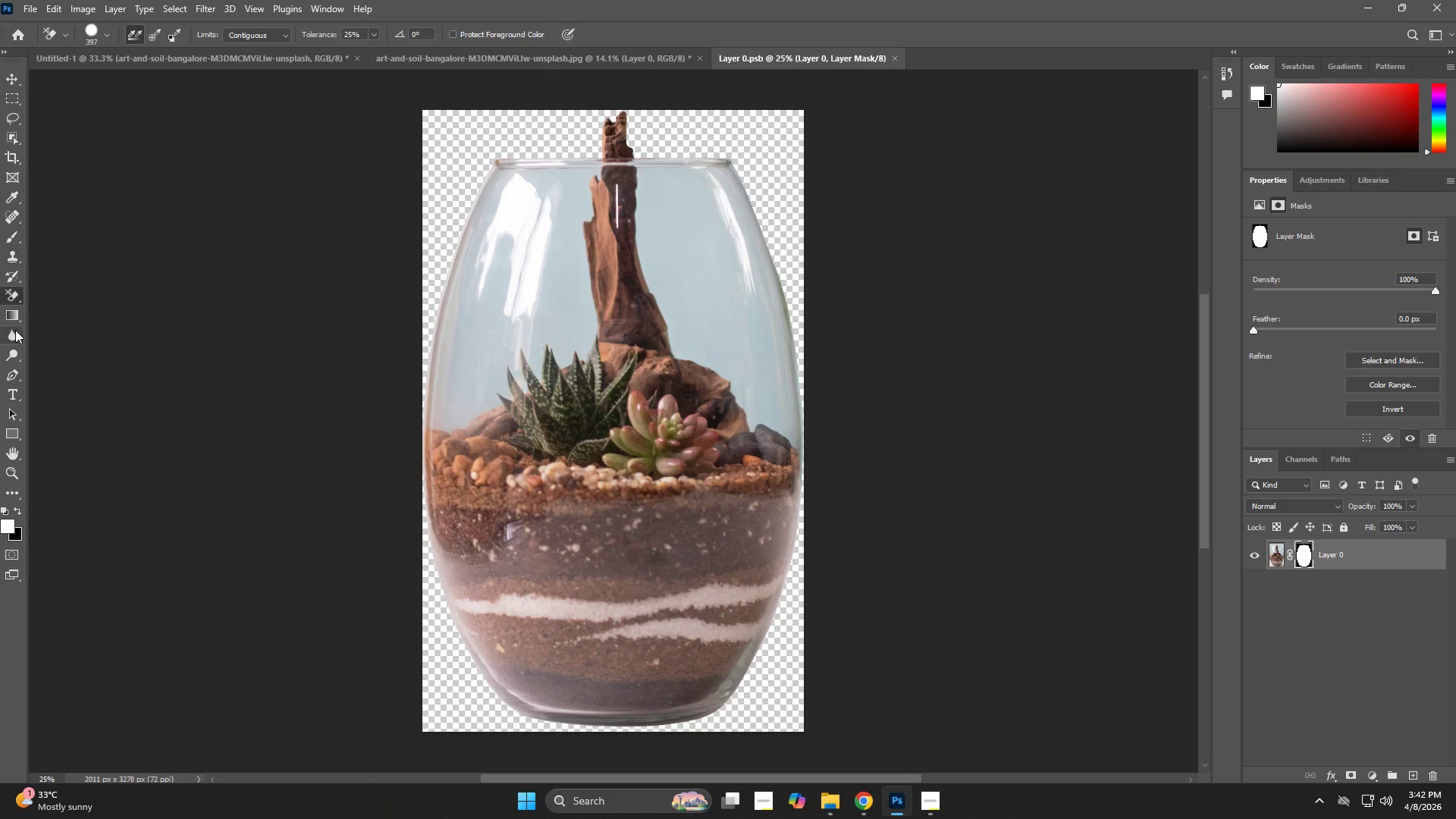 
right_click([15, 290])
 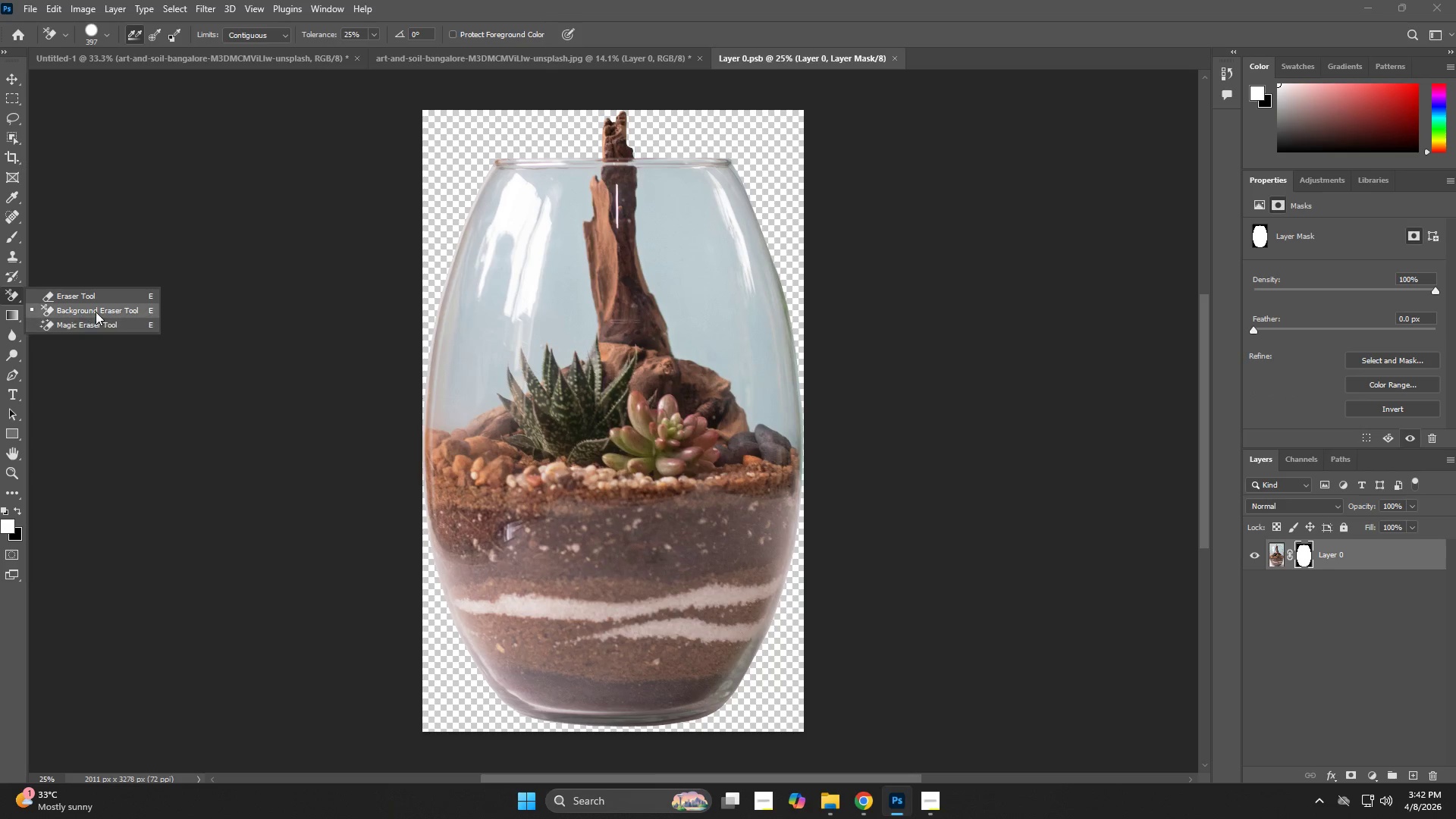 
left_click([96, 312])
 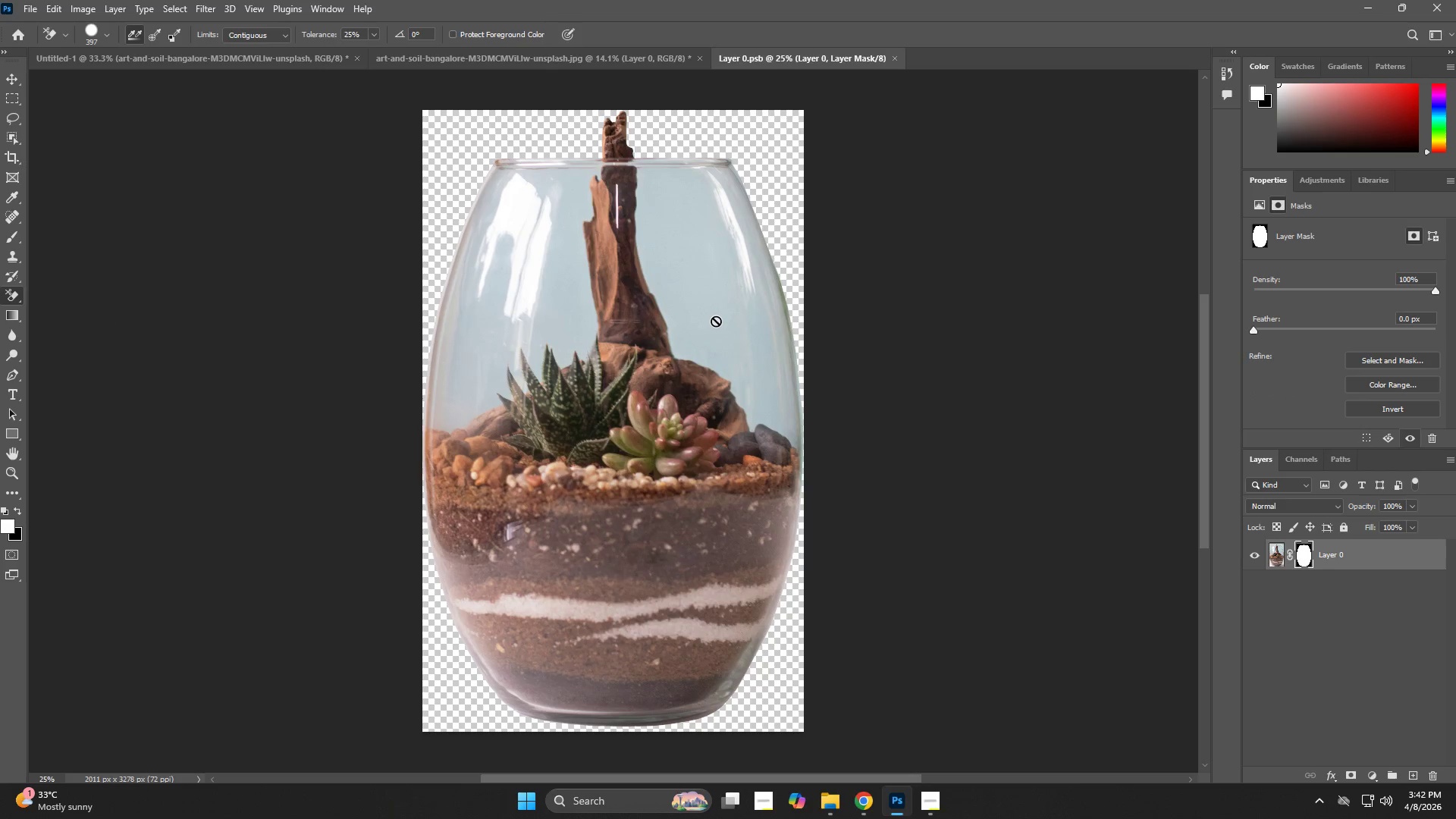 
left_click([706, 309])
 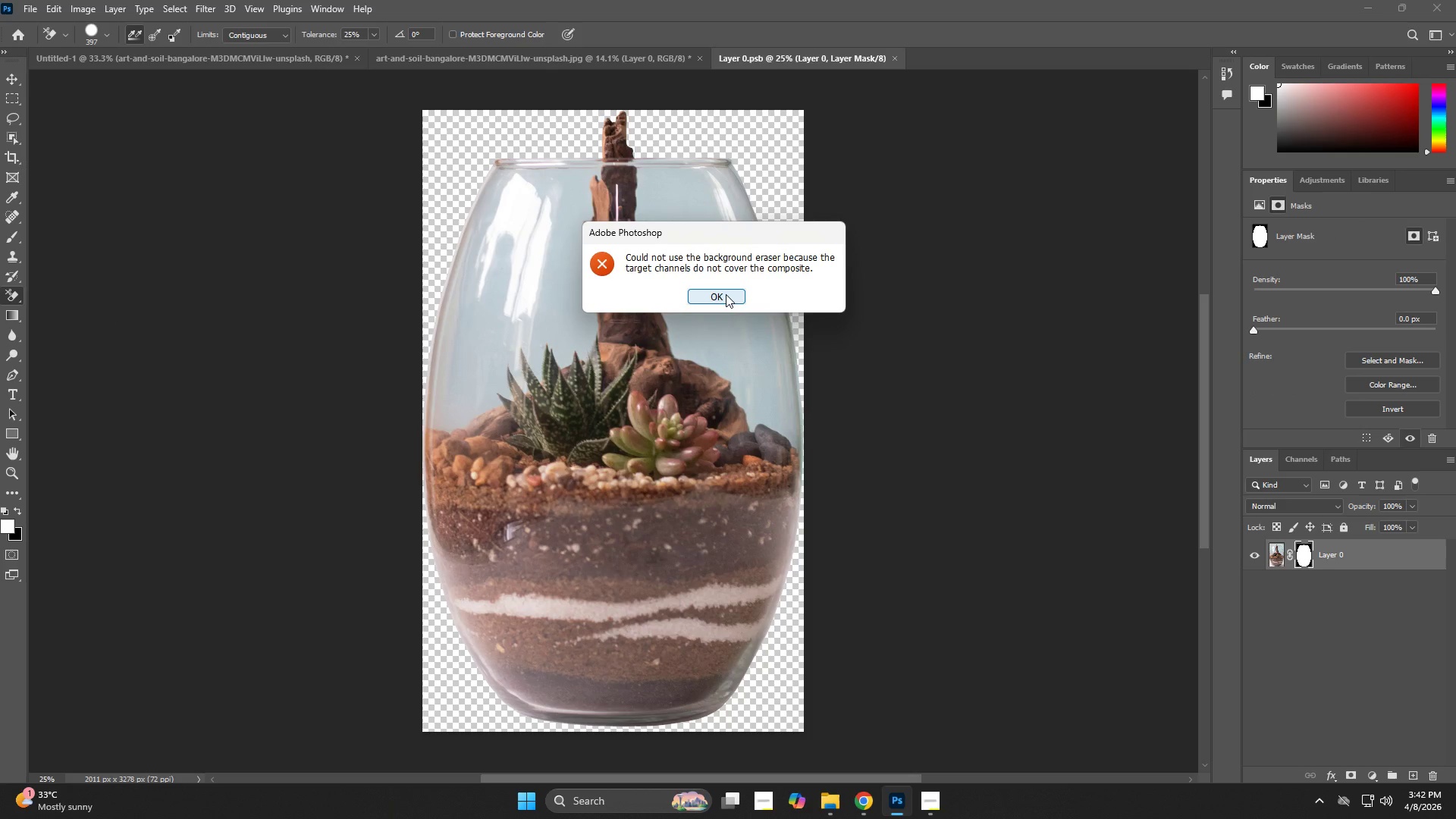 
left_click([726, 294])
 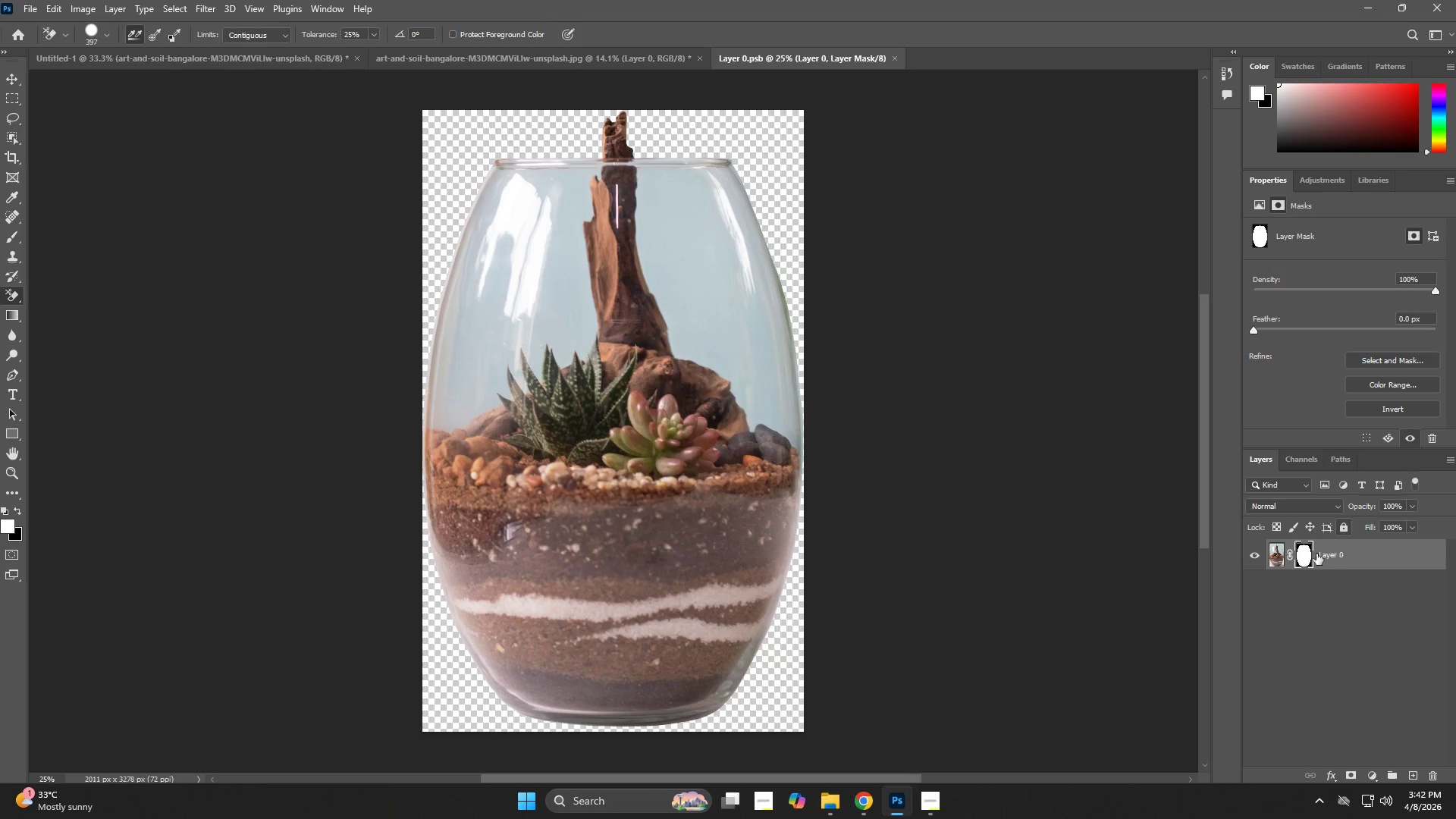 
left_click([1322, 560])
 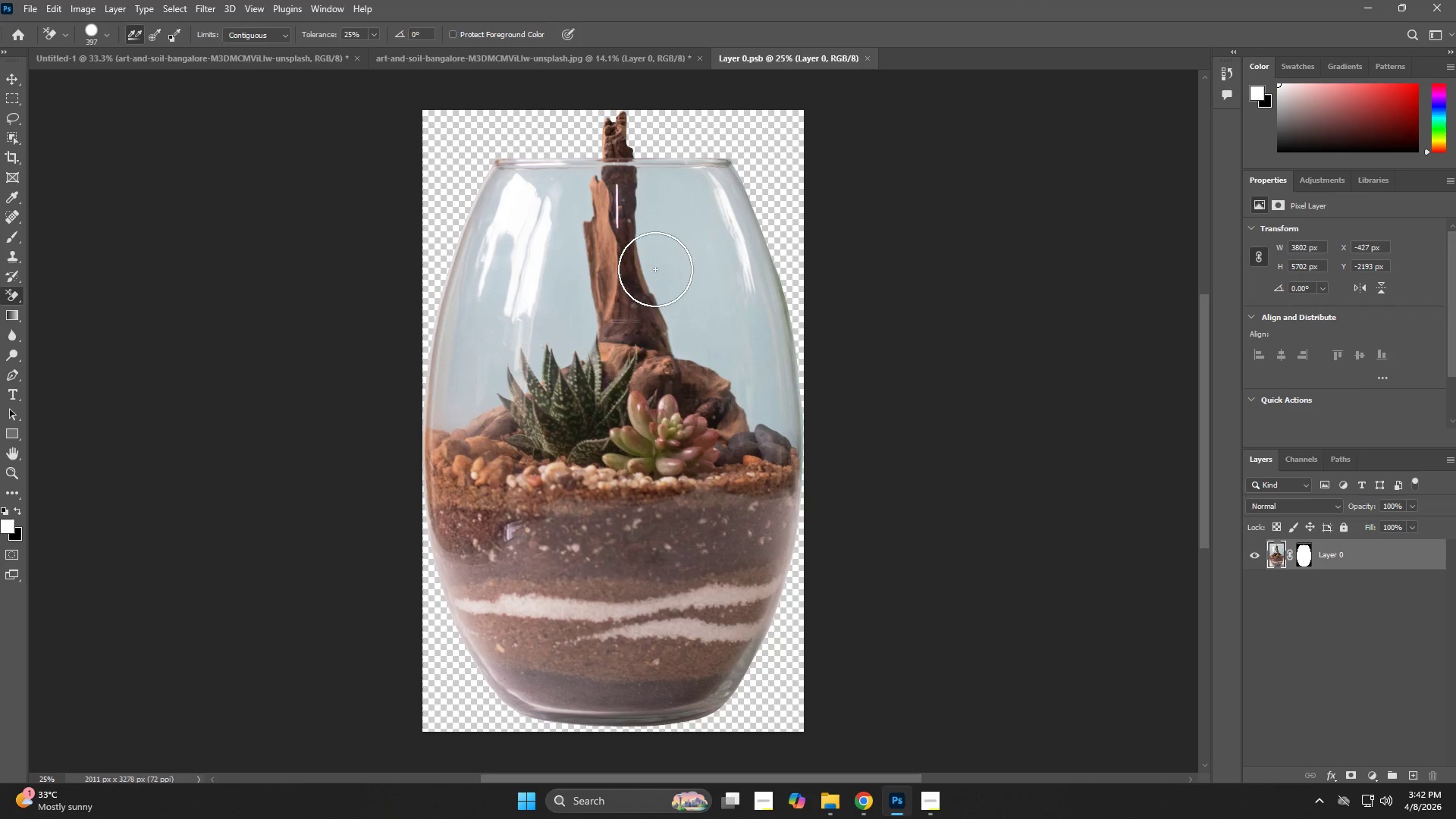 
left_click_drag(start_coordinate=[683, 228], to_coordinate=[693, 272])
 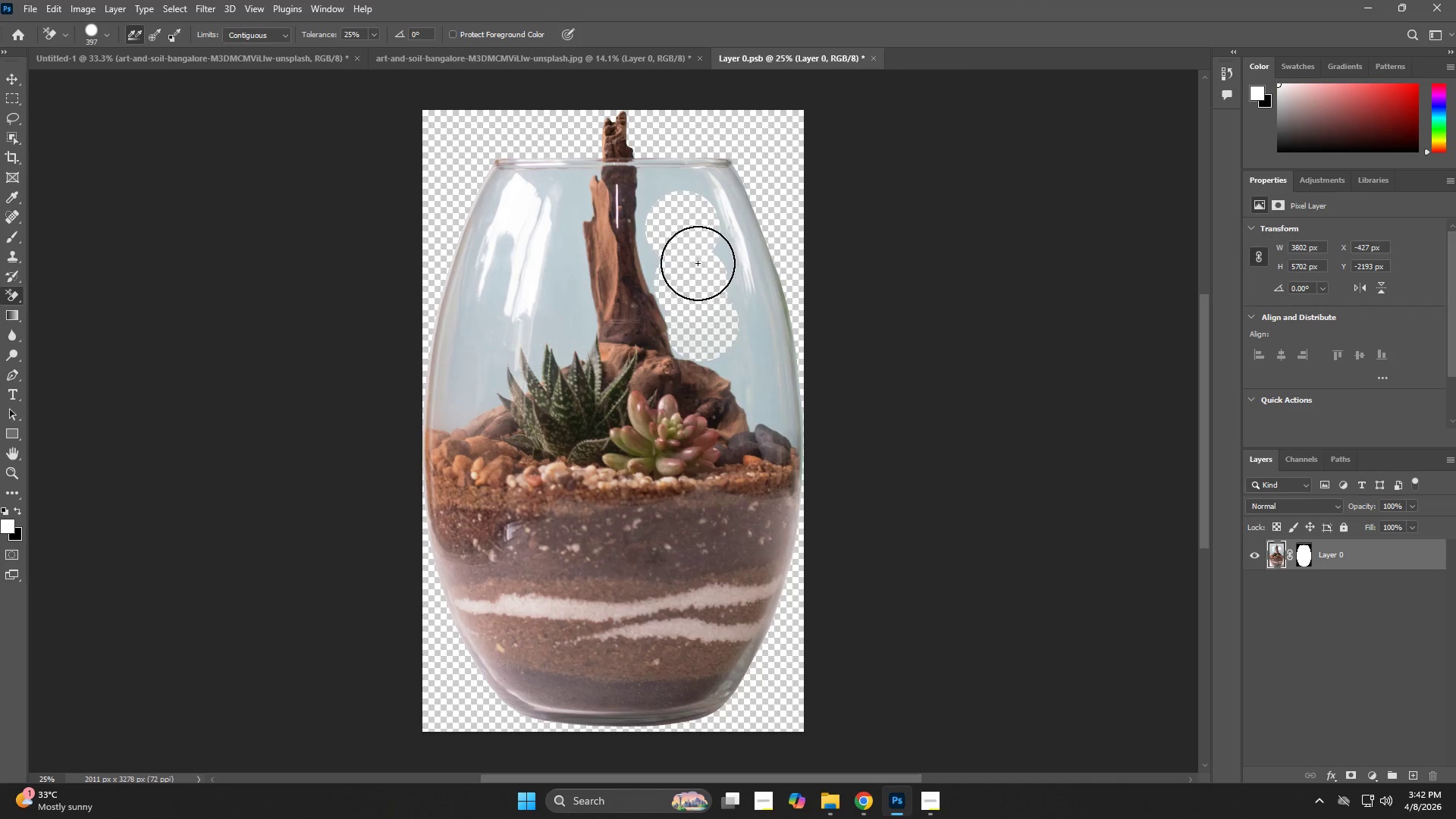 
key(Z)
 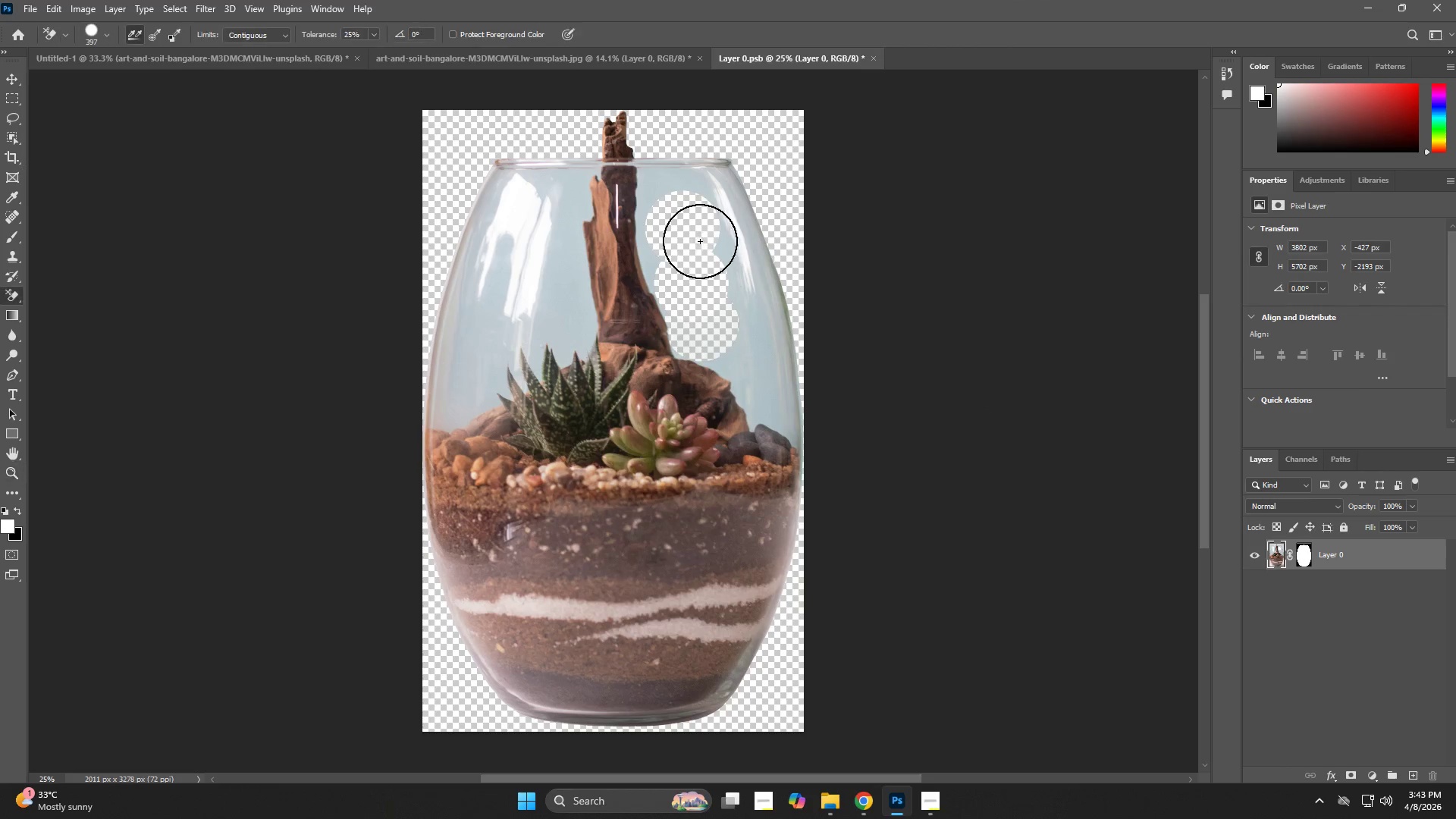 
left_click_drag(start_coordinate=[700, 241], to_coordinate=[741, 297])
 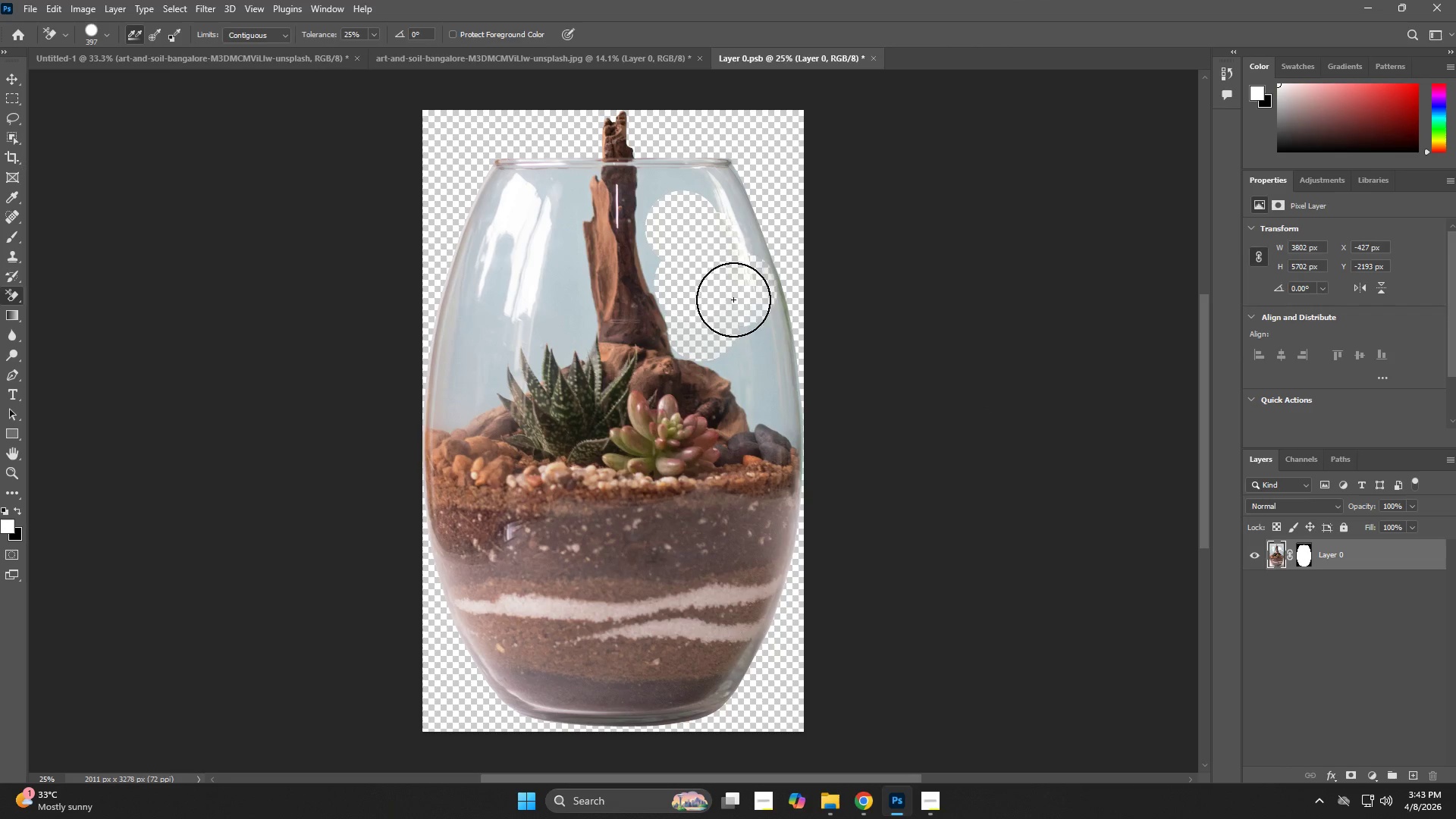 
hold_key(key=Z, duration=1.39)
 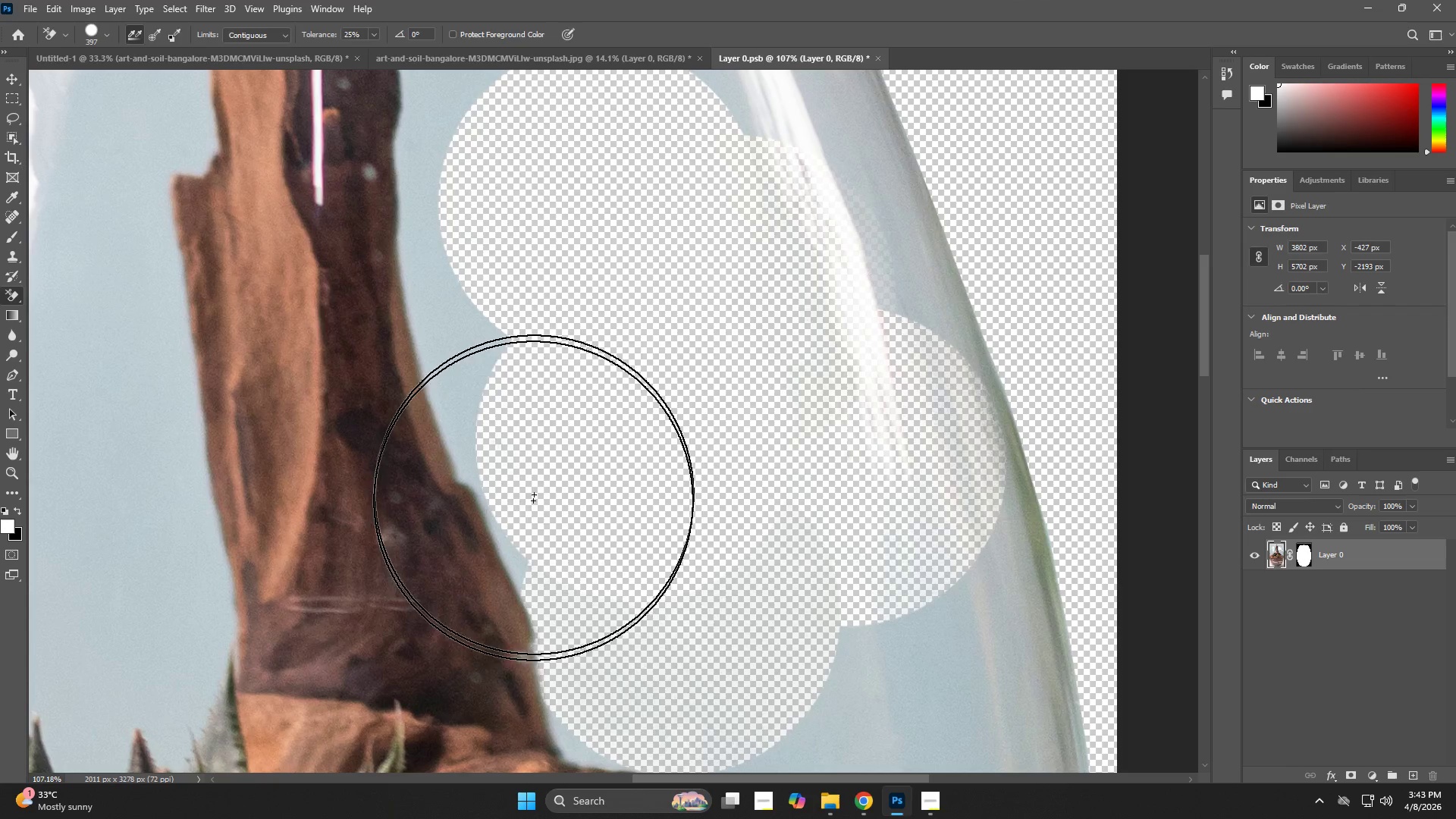 
left_click_drag(start_coordinate=[709, 236], to_coordinate=[798, 295])
 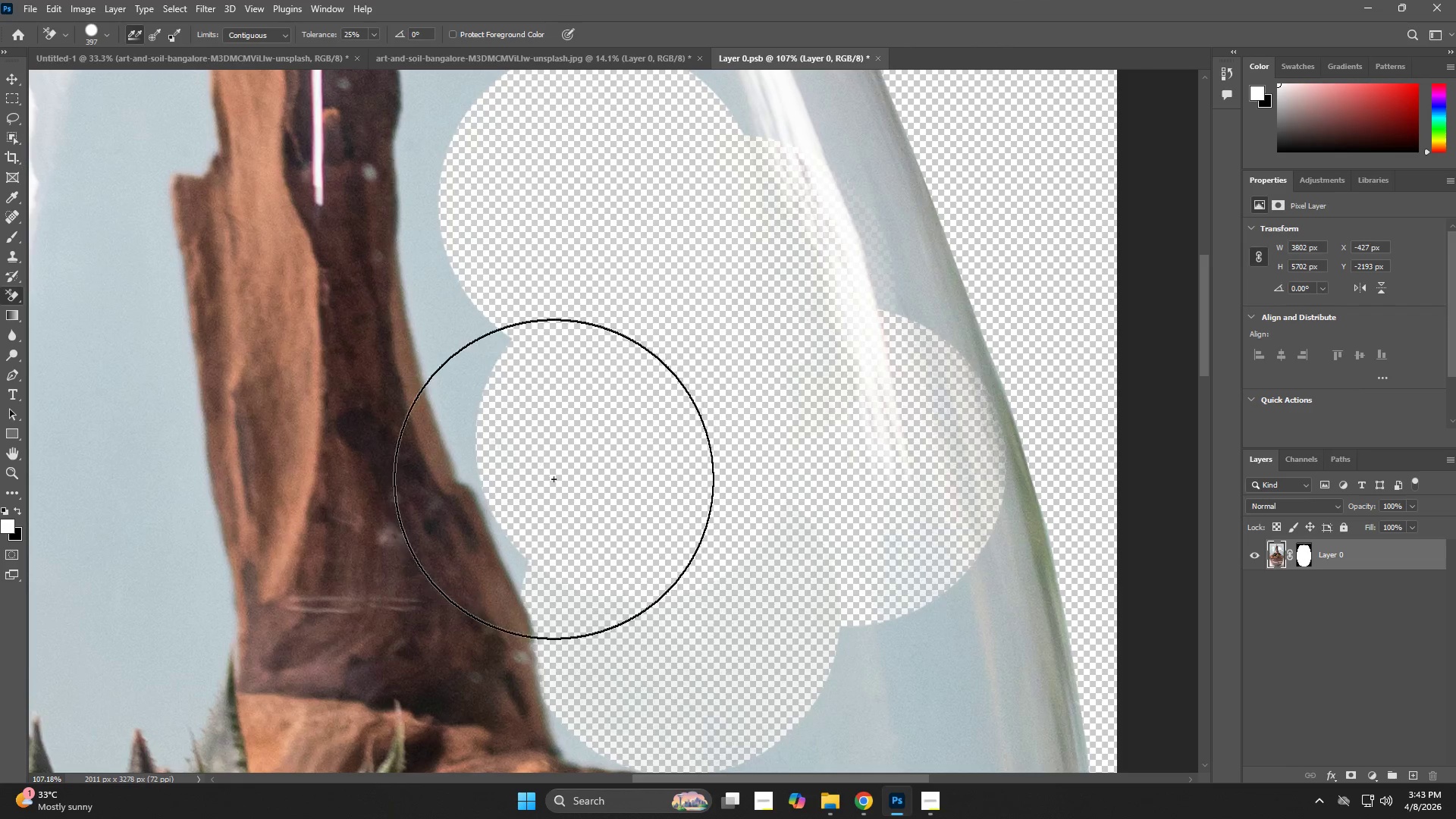 
hold_key(key=Z, duration=0.8)
 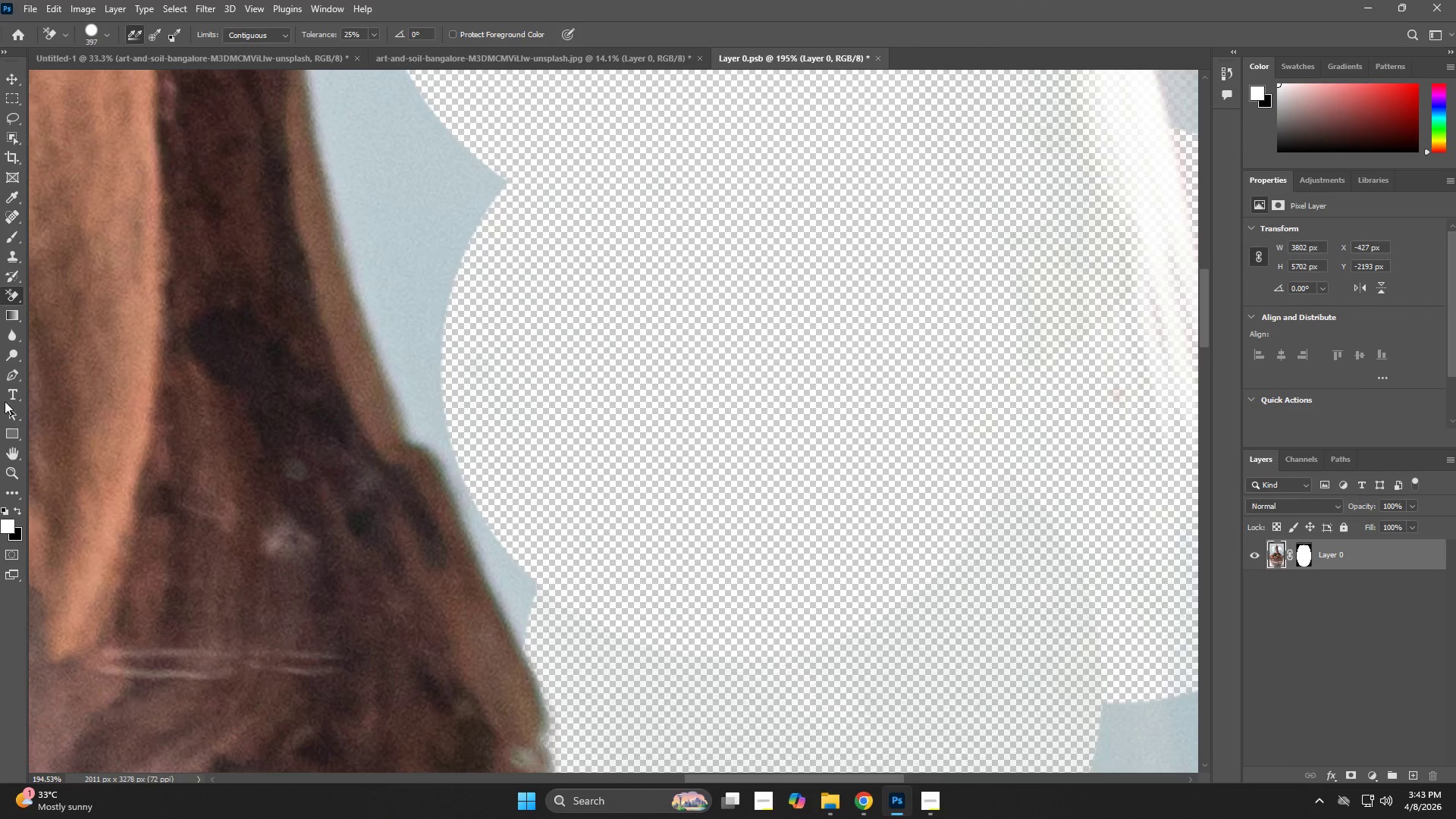 
left_click_drag(start_coordinate=[518, 532], to_coordinate=[563, 535])
 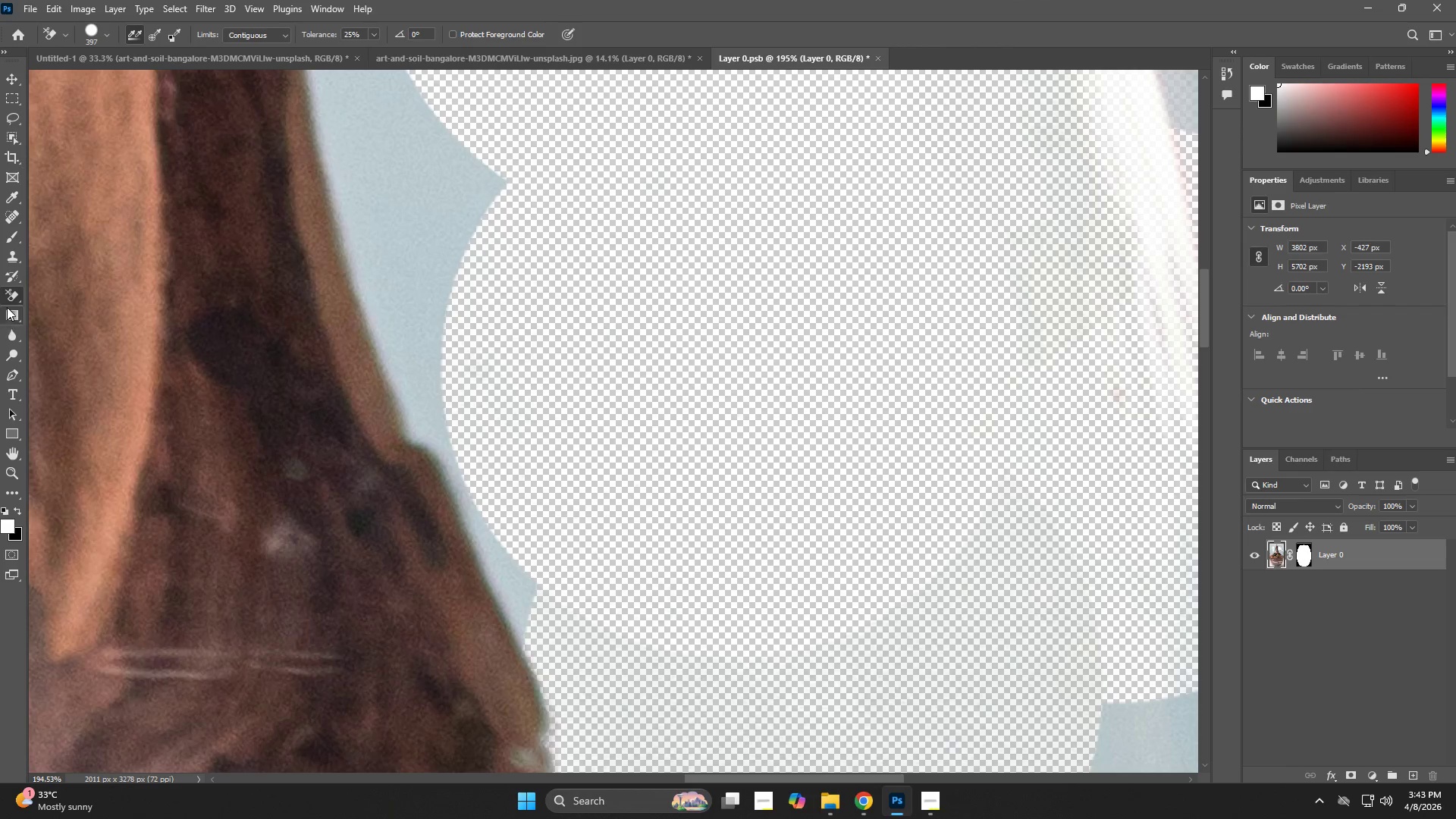 
hold_key(key=AltLeft, duration=0.81)
 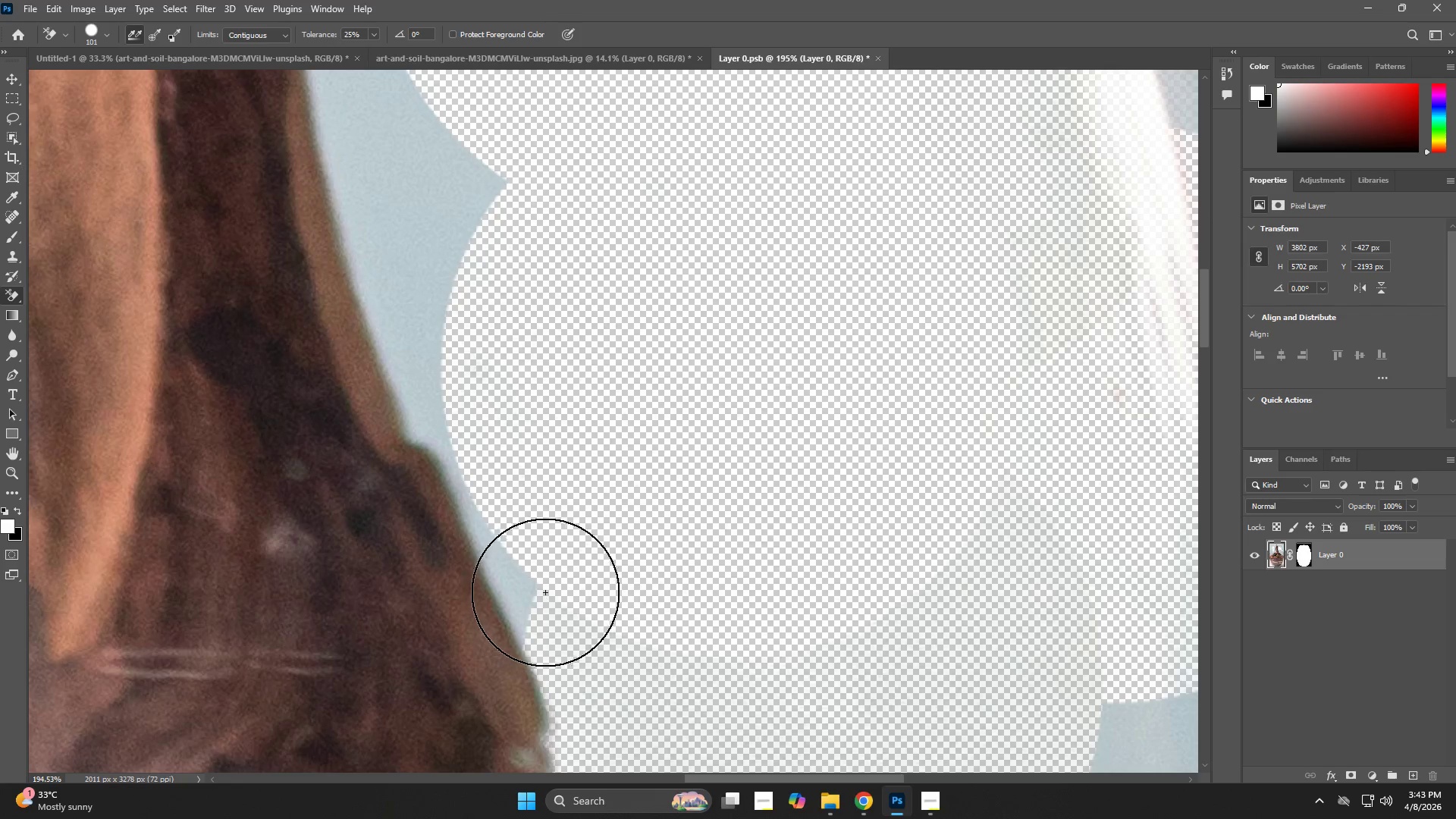 
hold_key(key=AltLeft, duration=0.55)
 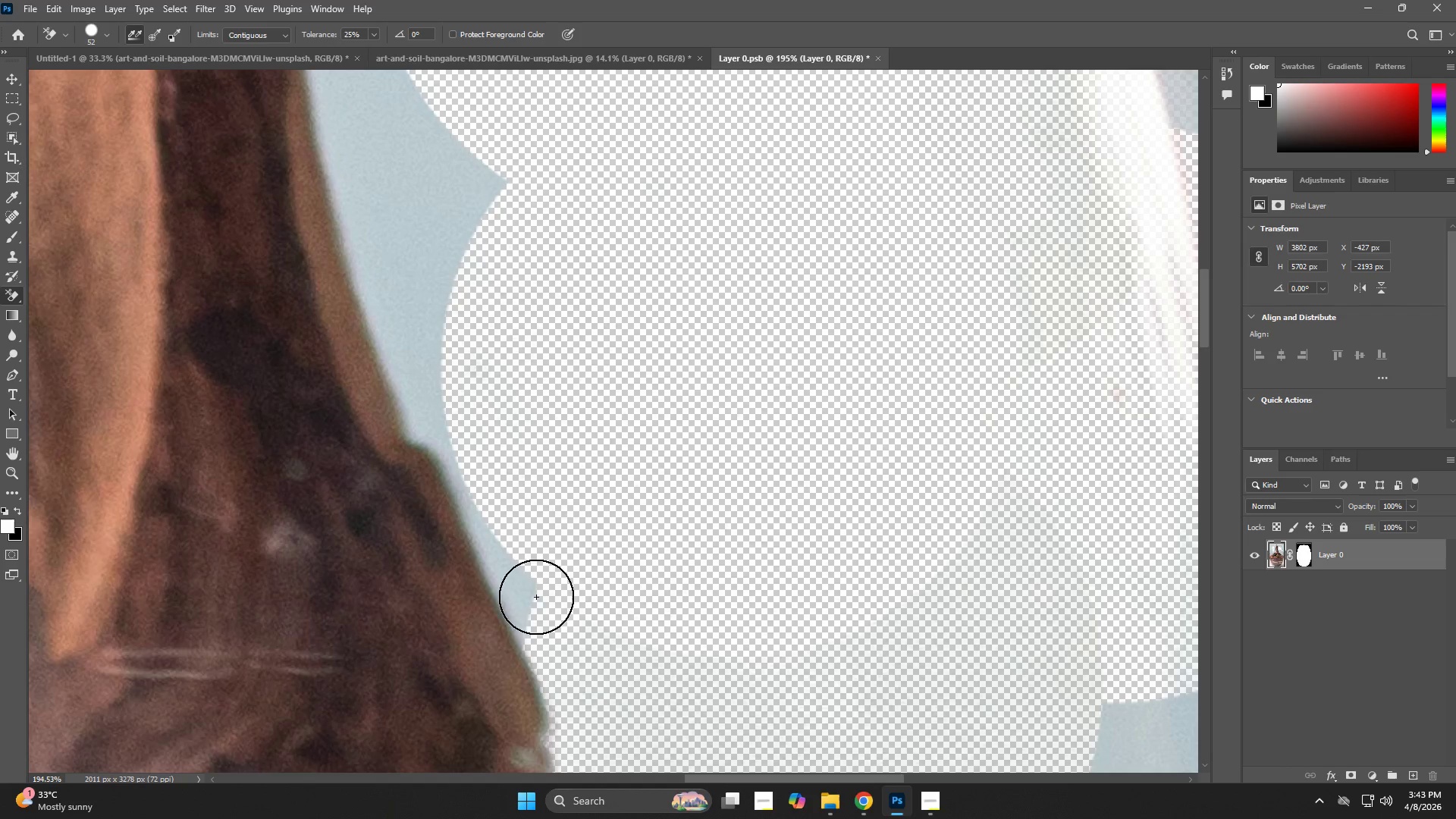 
hold_key(key=AltLeft, duration=17.81)
left_click_drag(start_coordinate=[562, 641], to_coordinate=[476, 461])
 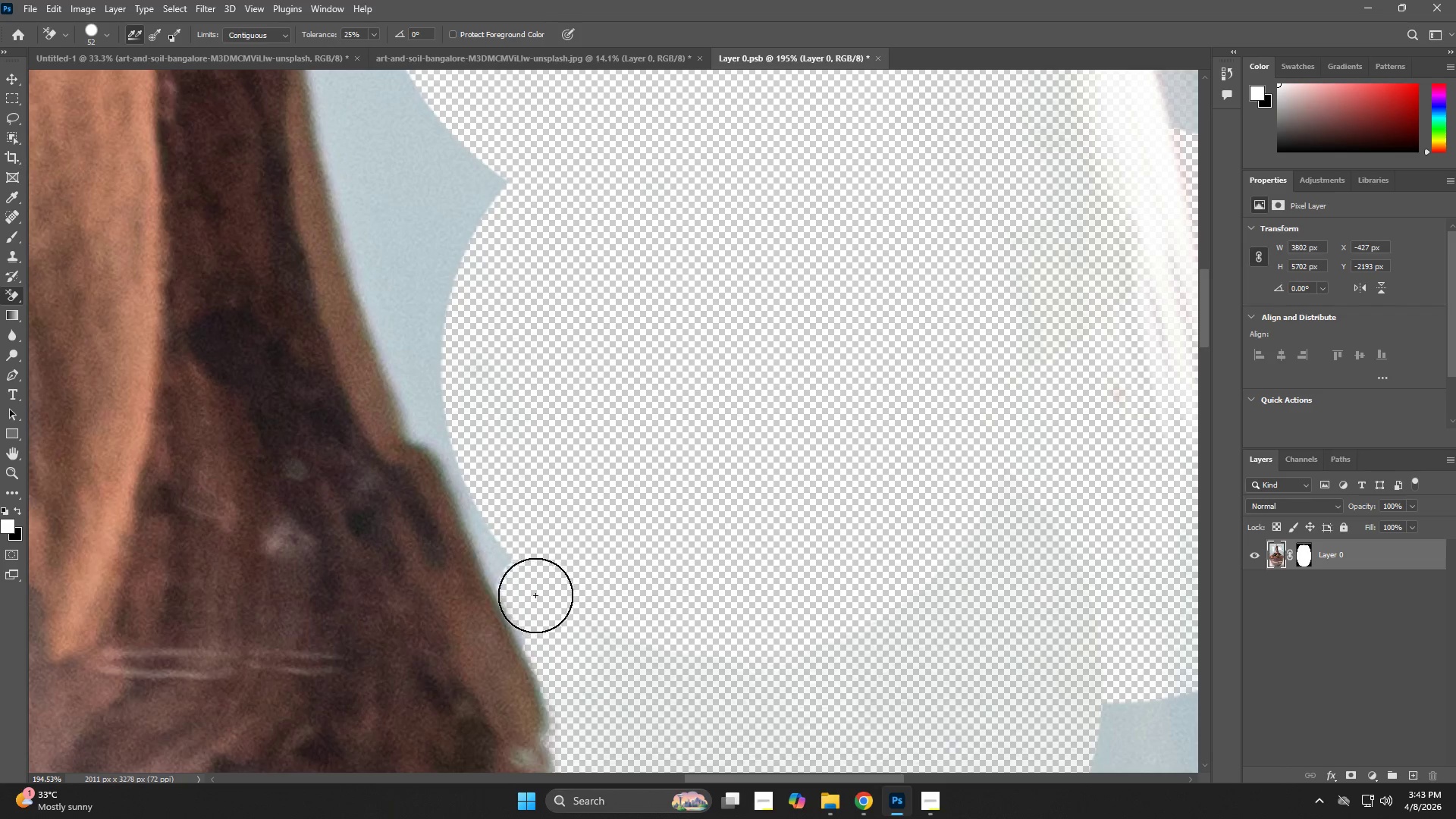 
left_click_drag(start_coordinate=[535, 595], to_coordinate=[422, 378])
 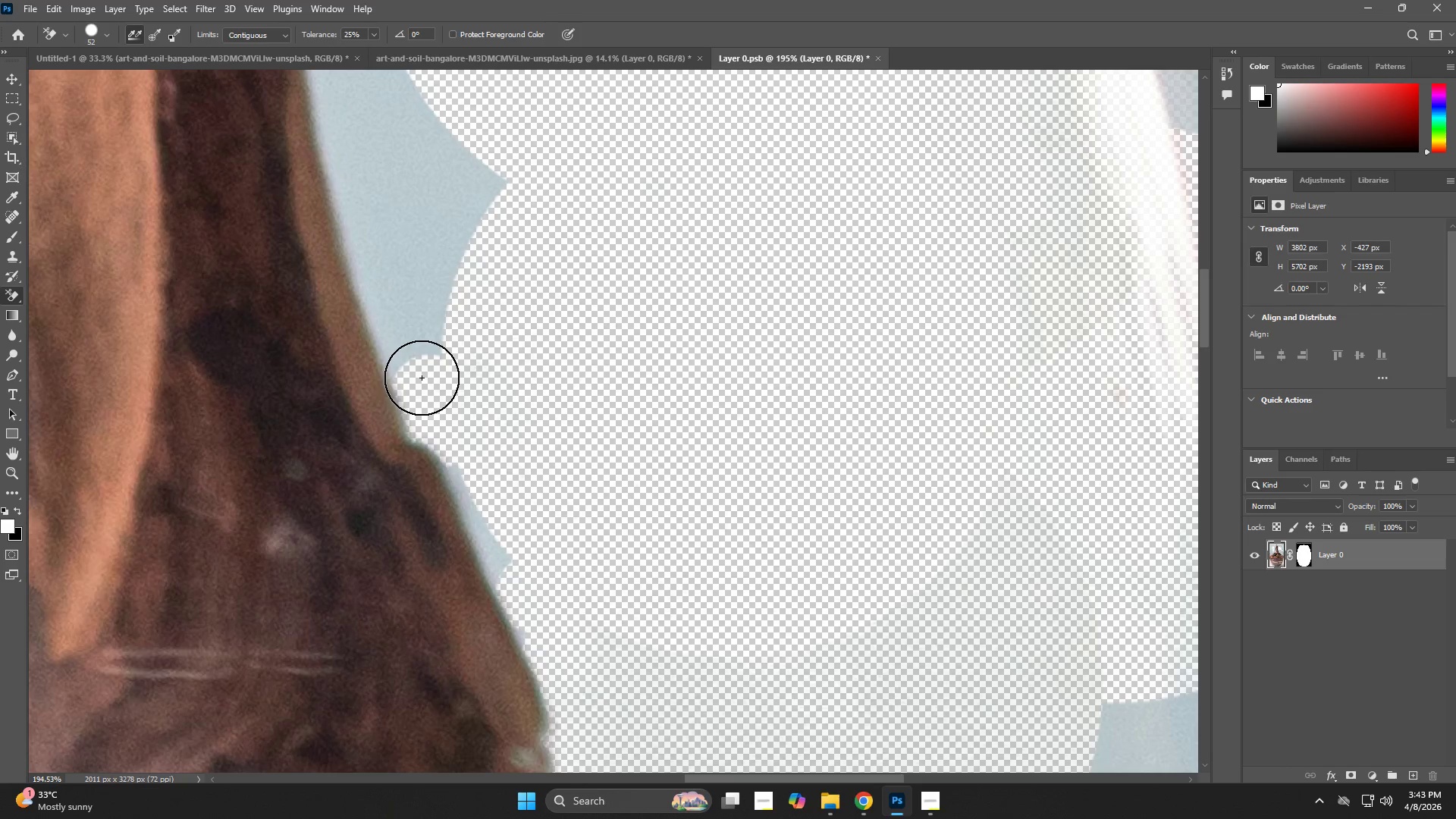 
left_click_drag(start_coordinate=[425, 393], to_coordinate=[545, 629])
 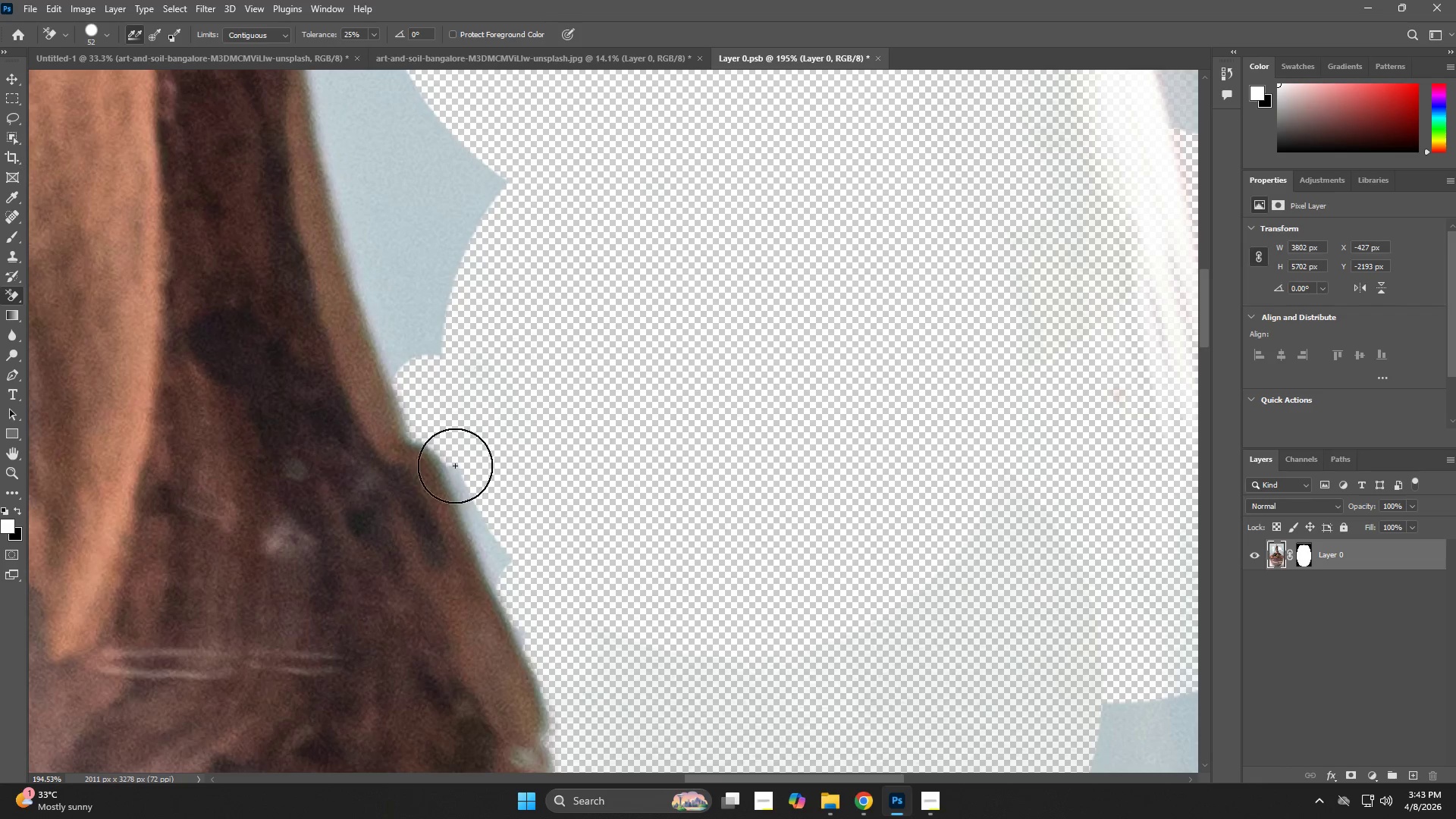 
left_click_drag(start_coordinate=[455, 466], to_coordinate=[546, 650])
 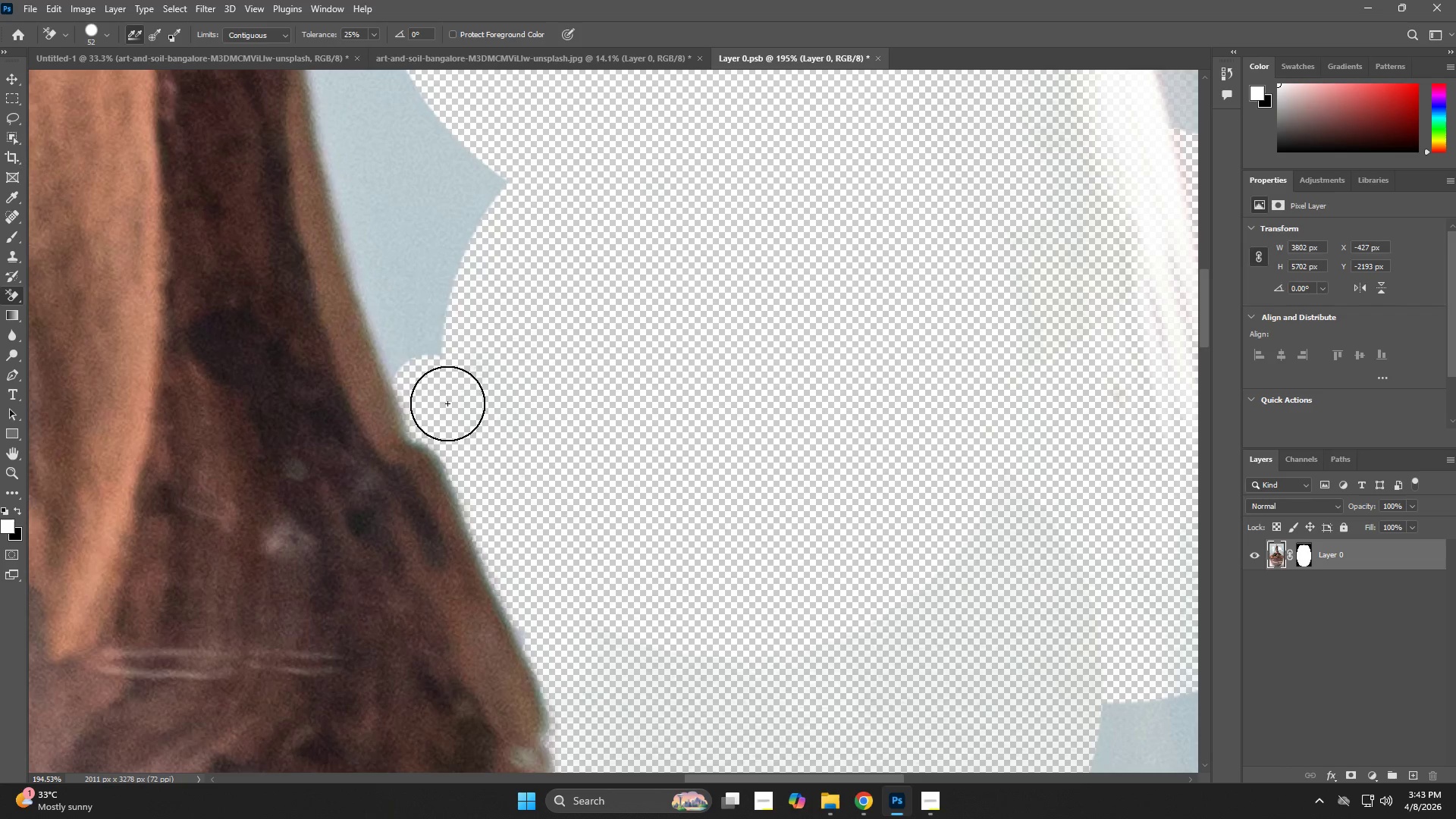 
left_click_drag(start_coordinate=[435, 343], to_coordinate=[364, 295])
 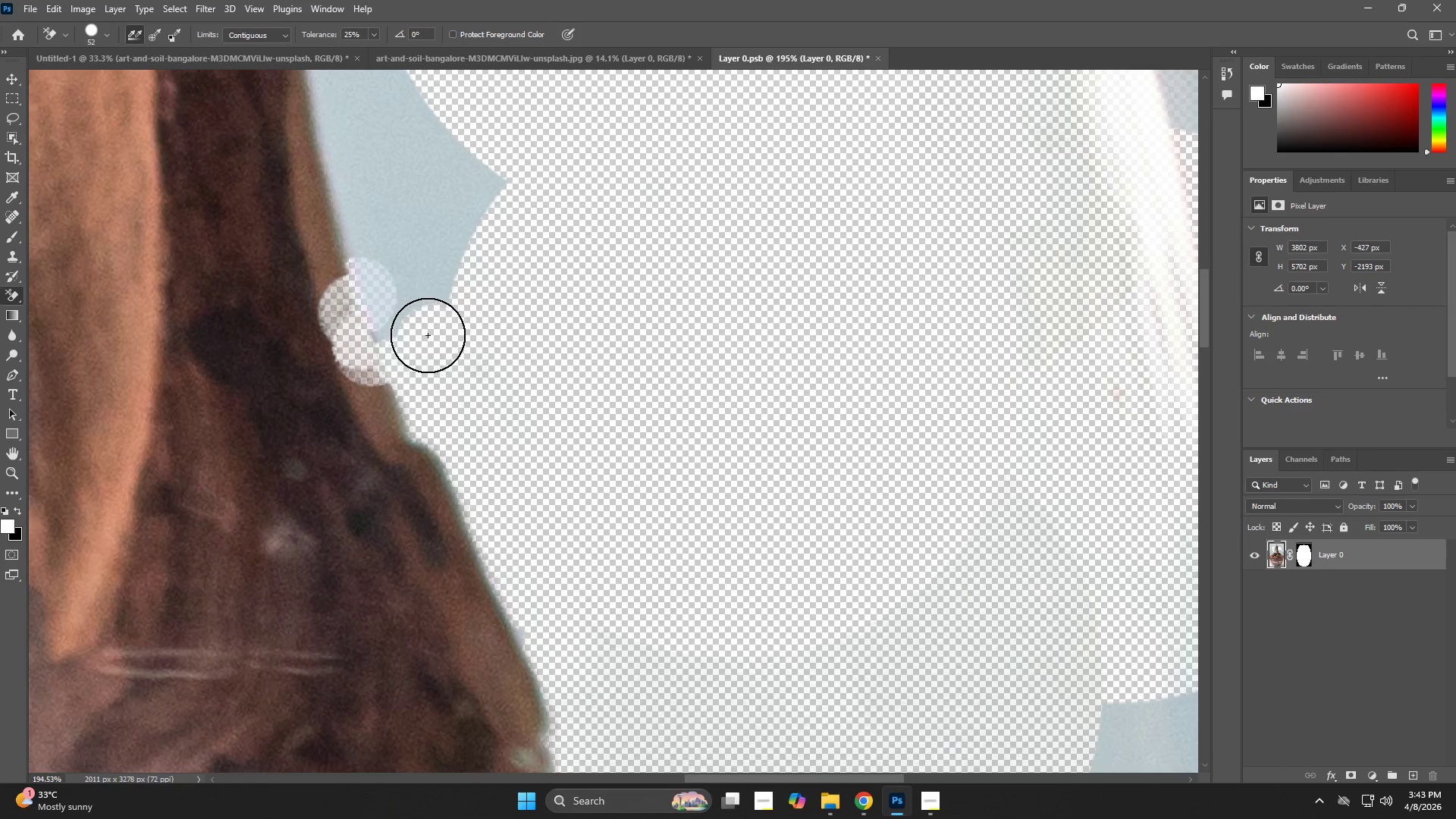 
key(Control+ControlLeft)
 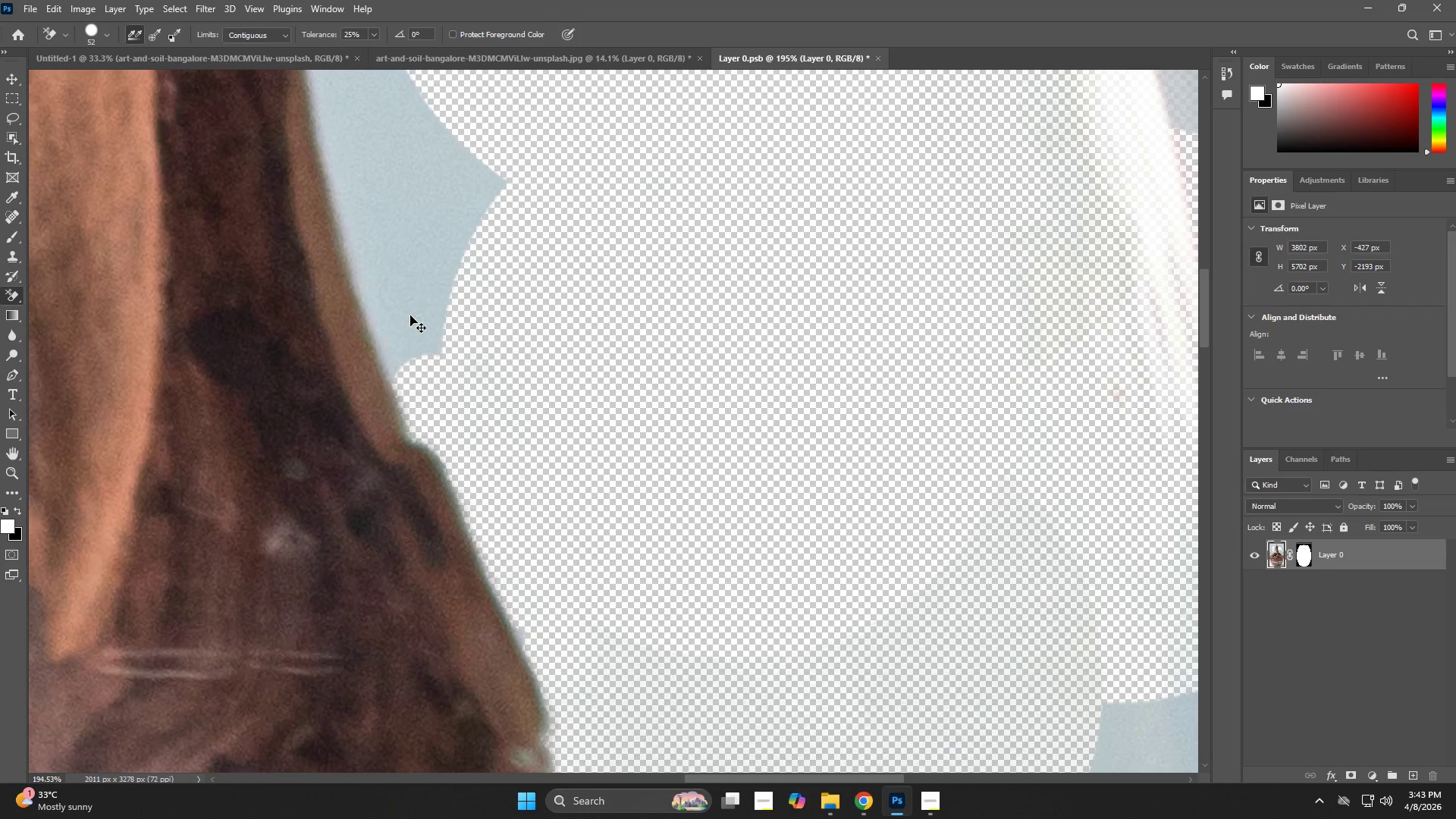 
key(Control+Z)
 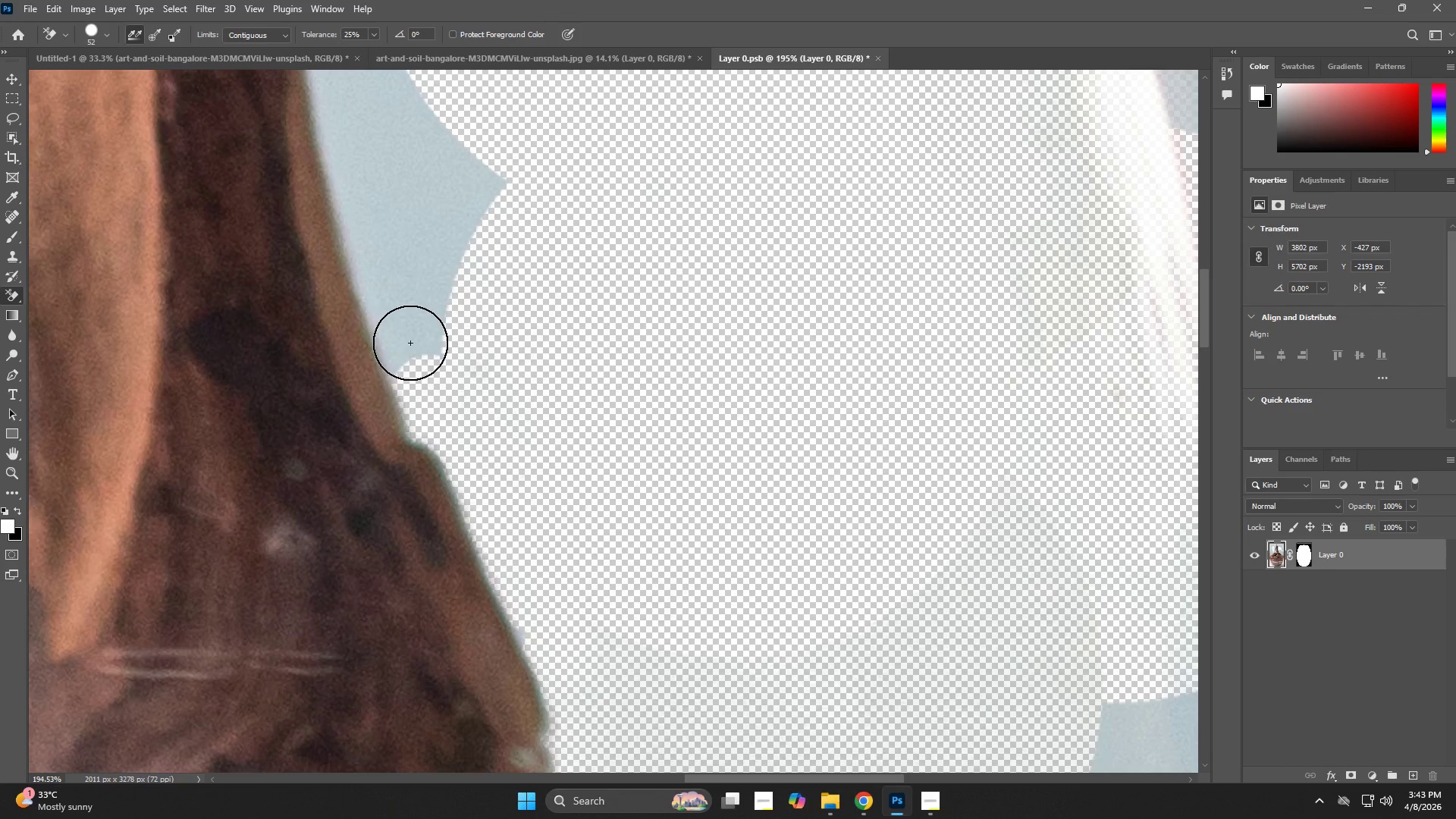 
left_click_drag(start_coordinate=[410, 343], to_coordinate=[435, 406])
 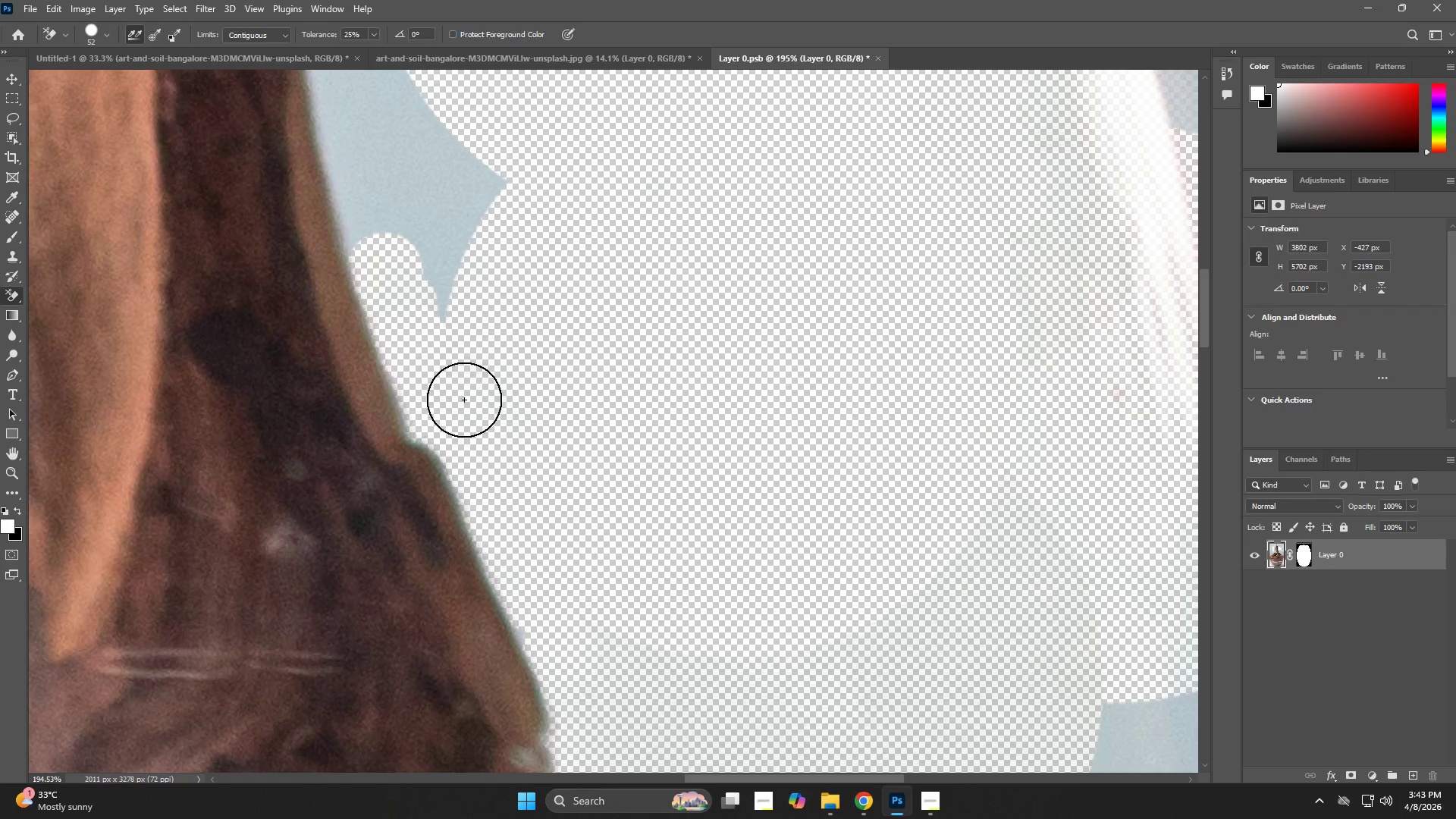 
key(Z)
 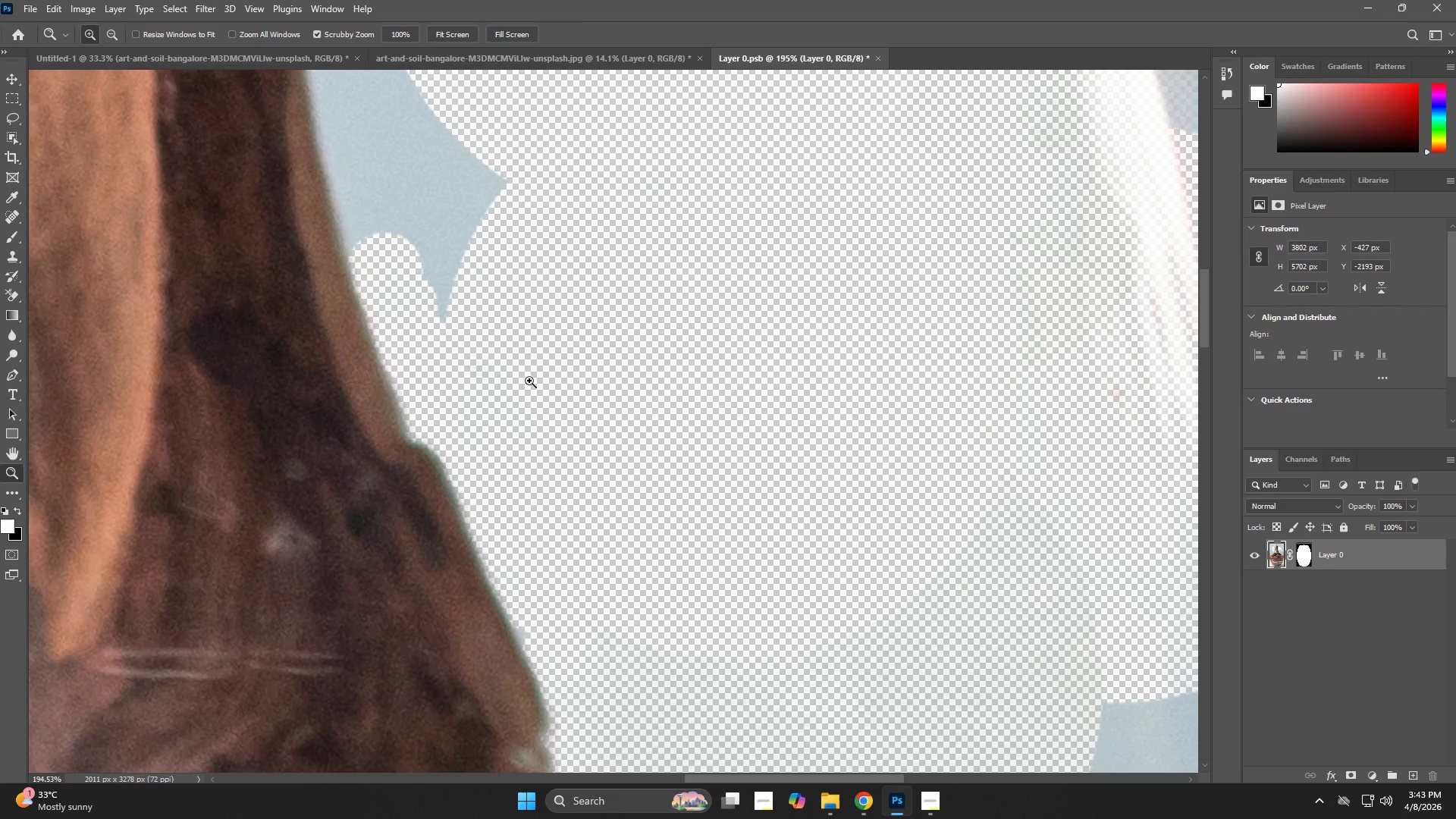 
left_click_drag(start_coordinate=[529, 381], to_coordinate=[428, 413])
 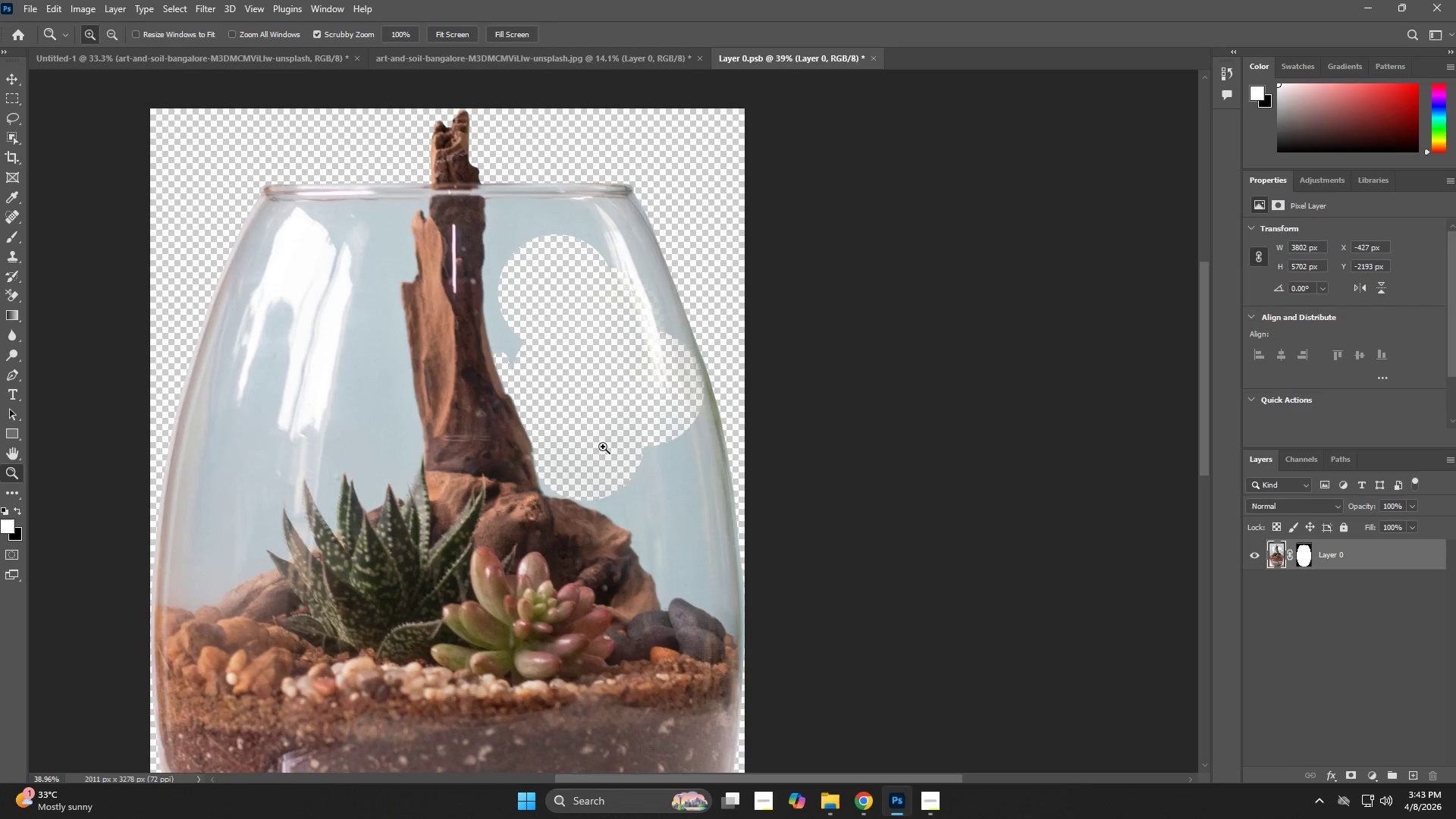 
left_click_drag(start_coordinate=[604, 447], to_coordinate=[567, 465])
 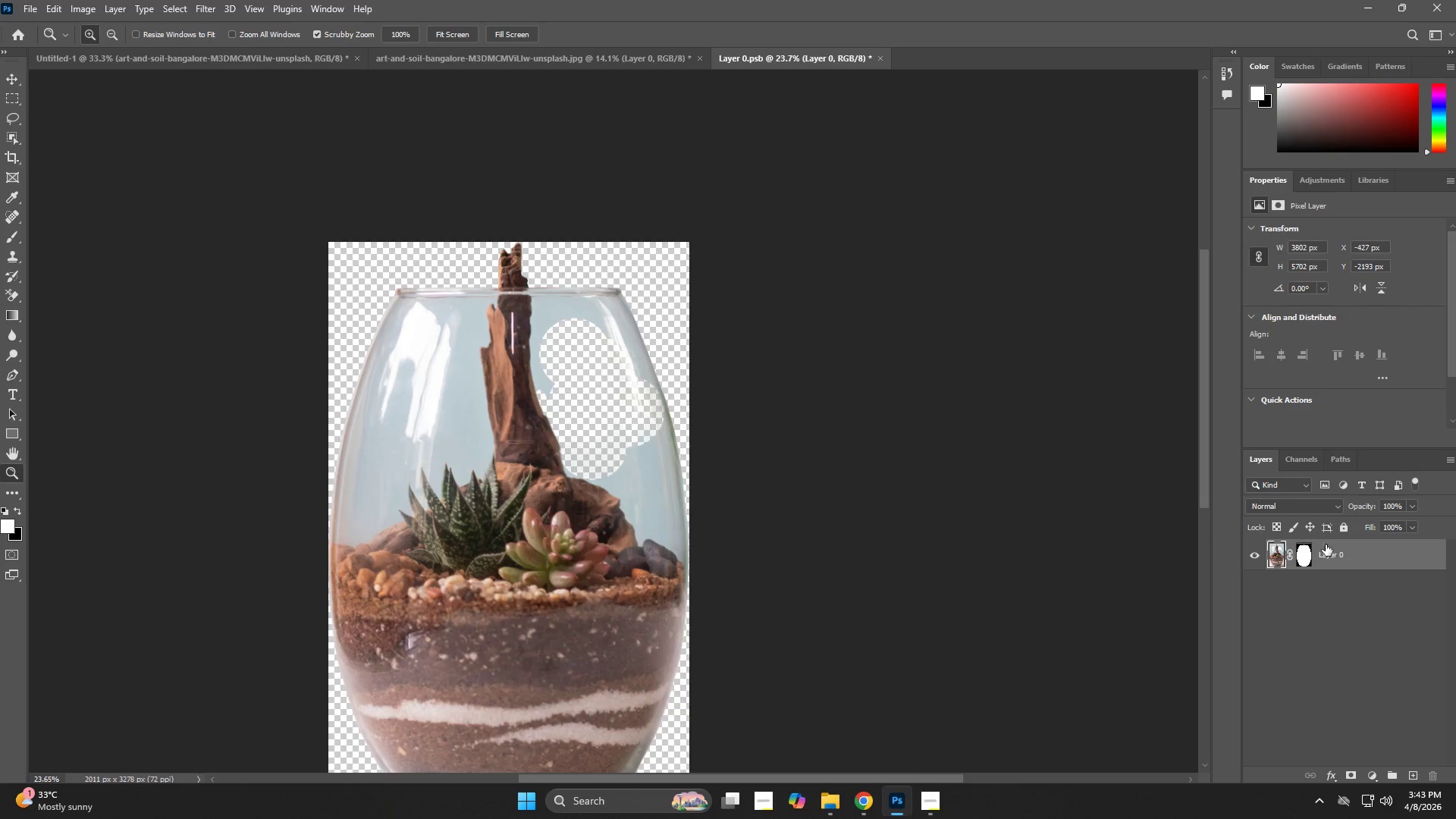 
left_click([877, 59])
 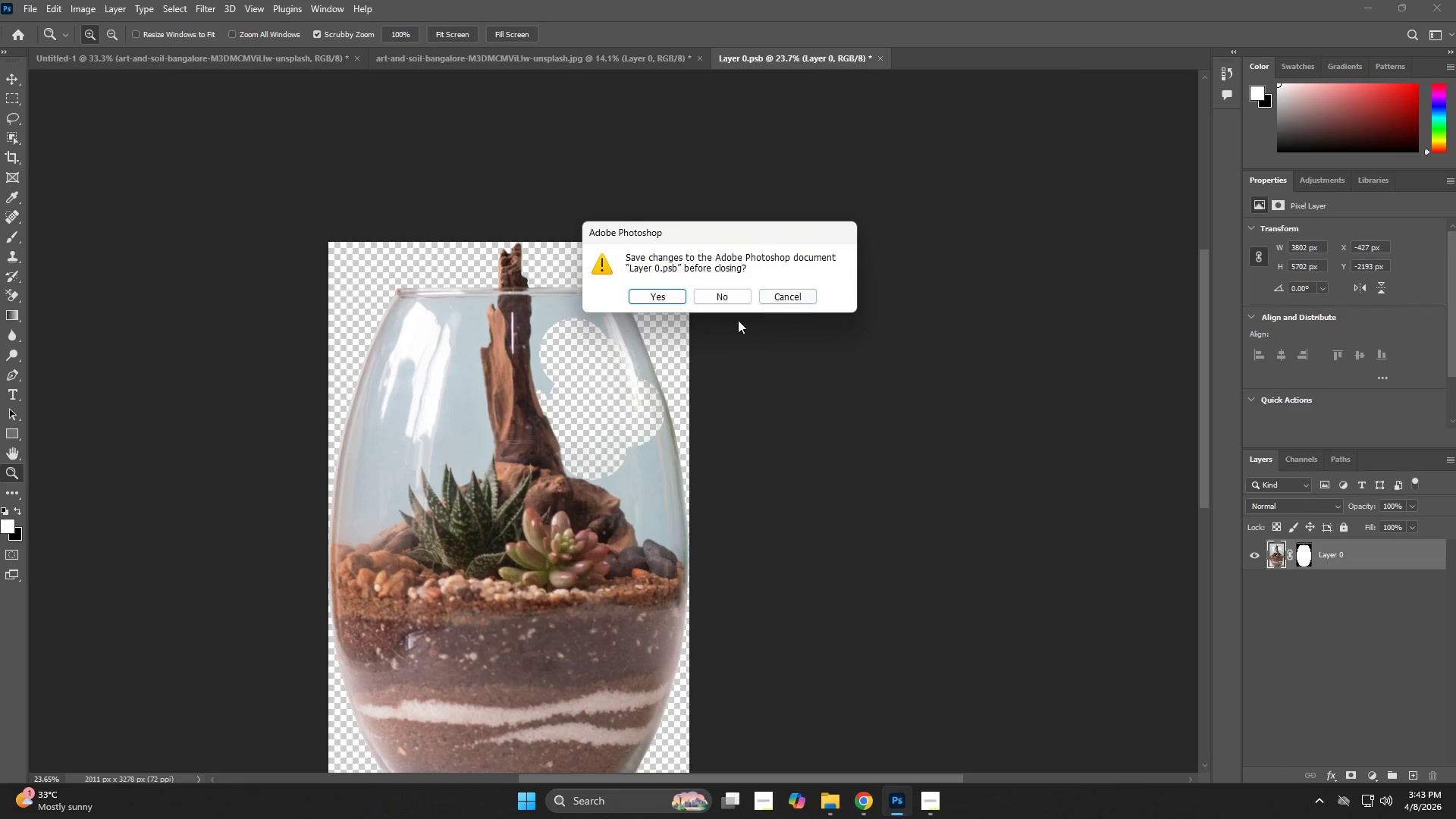 
left_click([724, 289])
 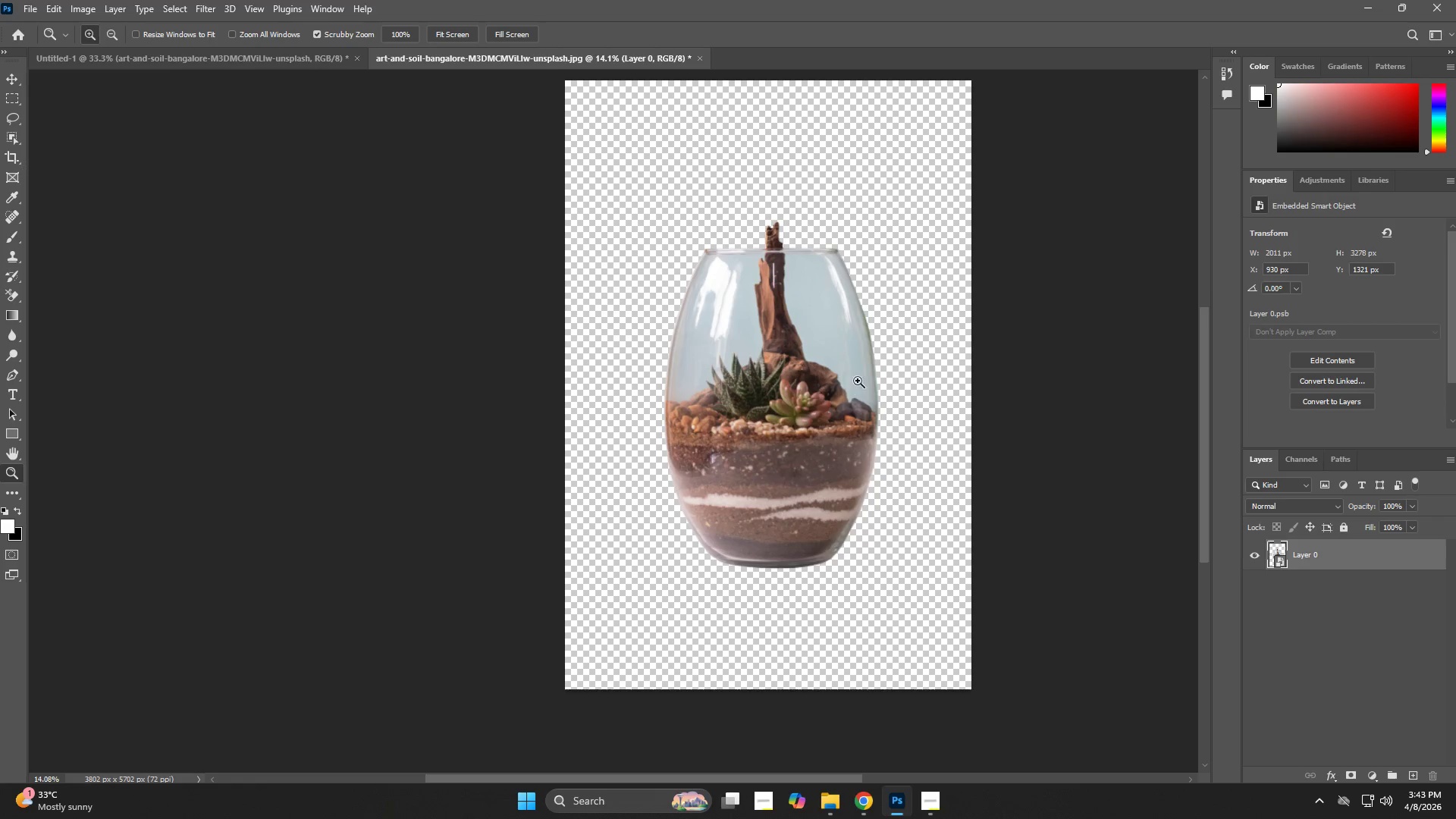 
left_click_drag(start_coordinate=[871, 303], to_coordinate=[897, 330])
 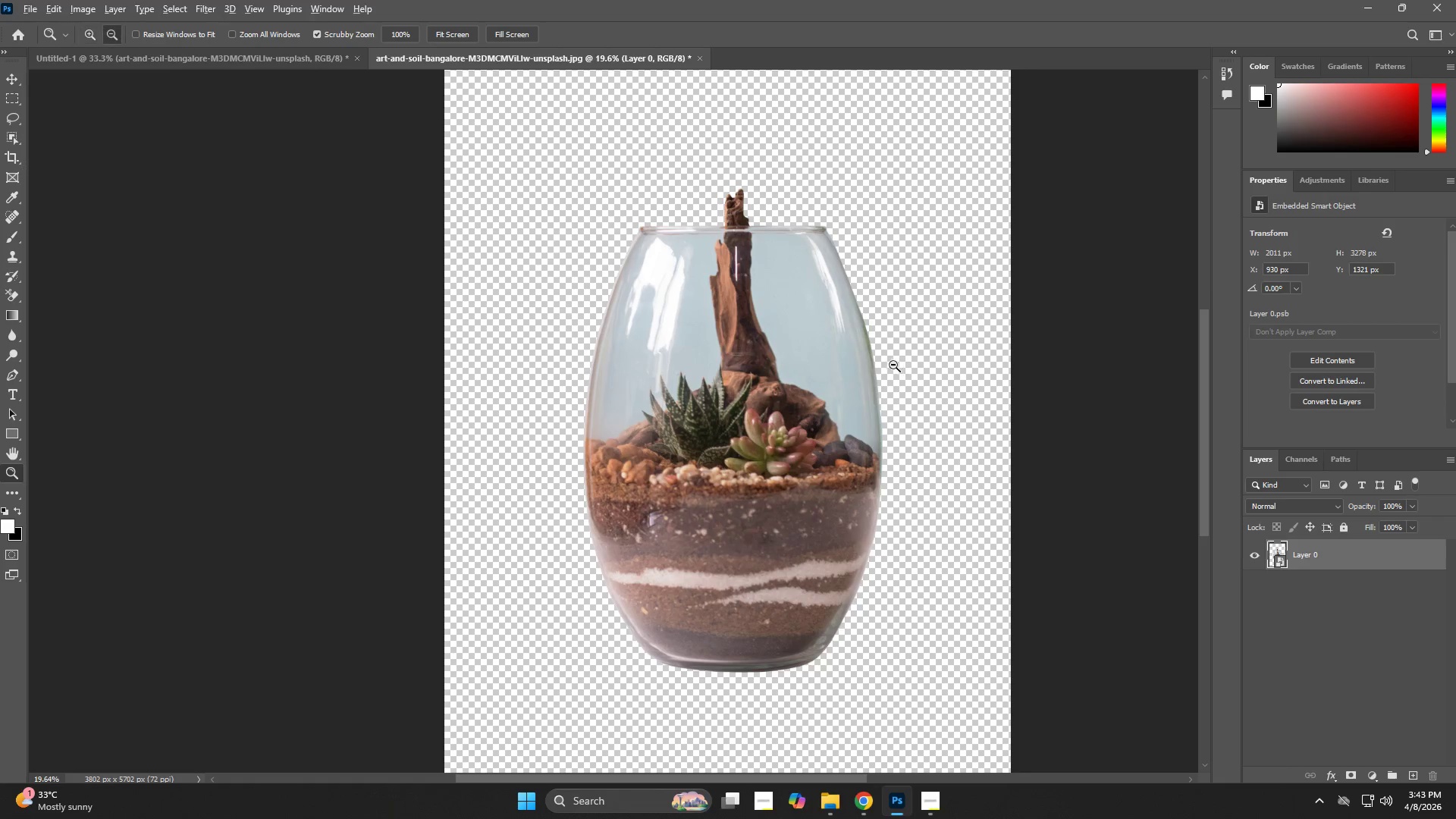 
key(Alt+Tab)
 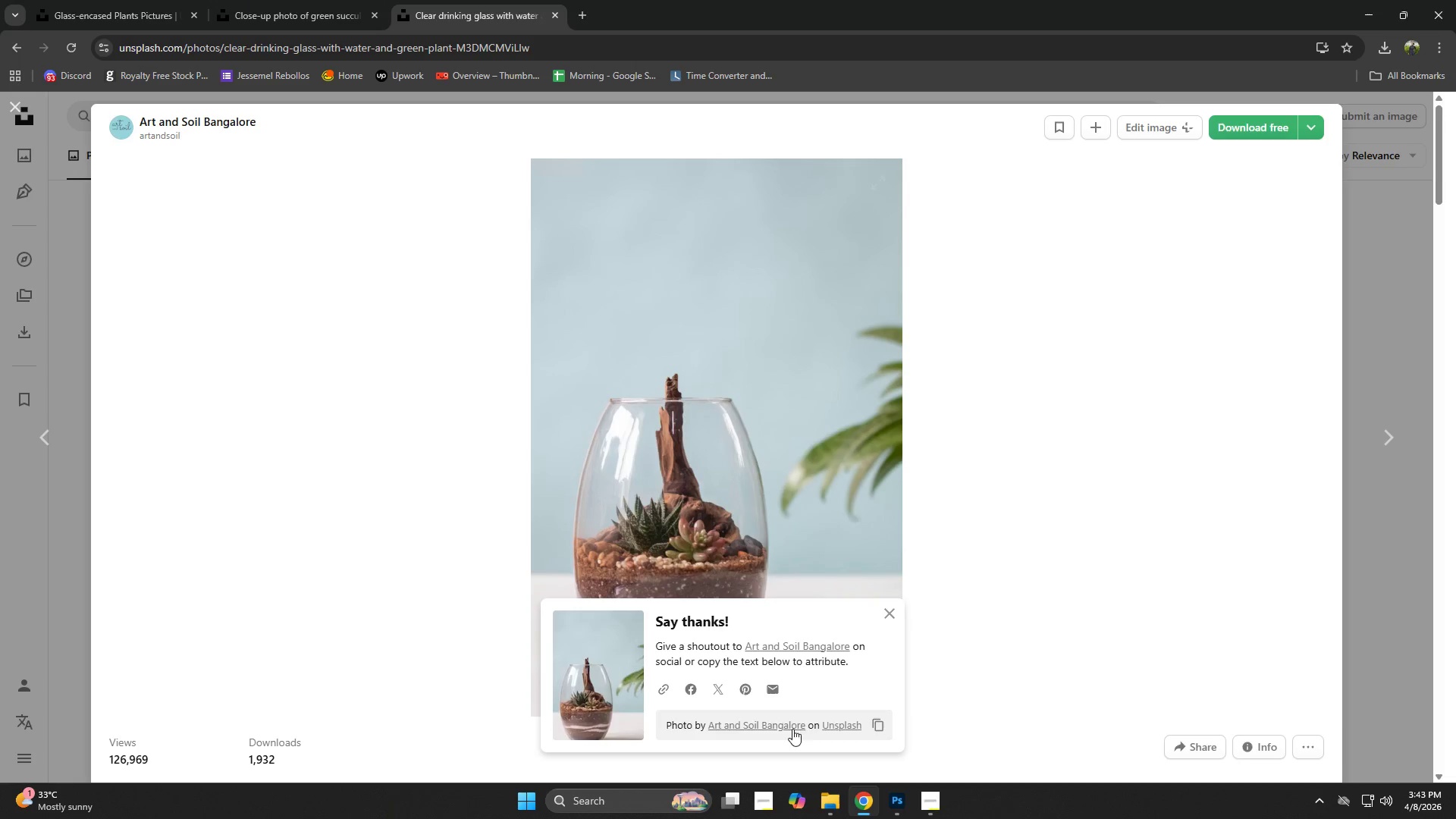 
left_click([934, 799])